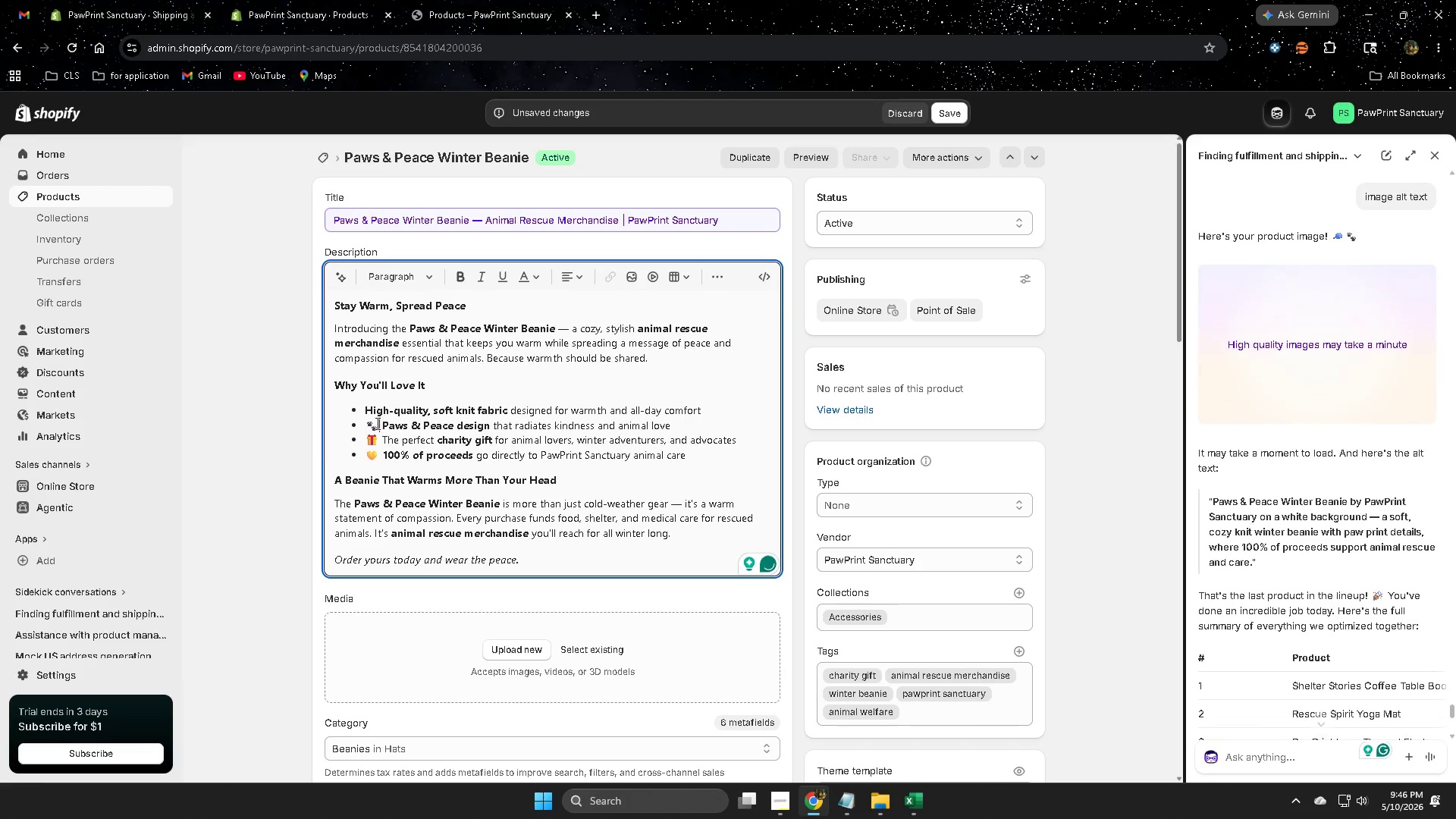 
key(Backspace)
 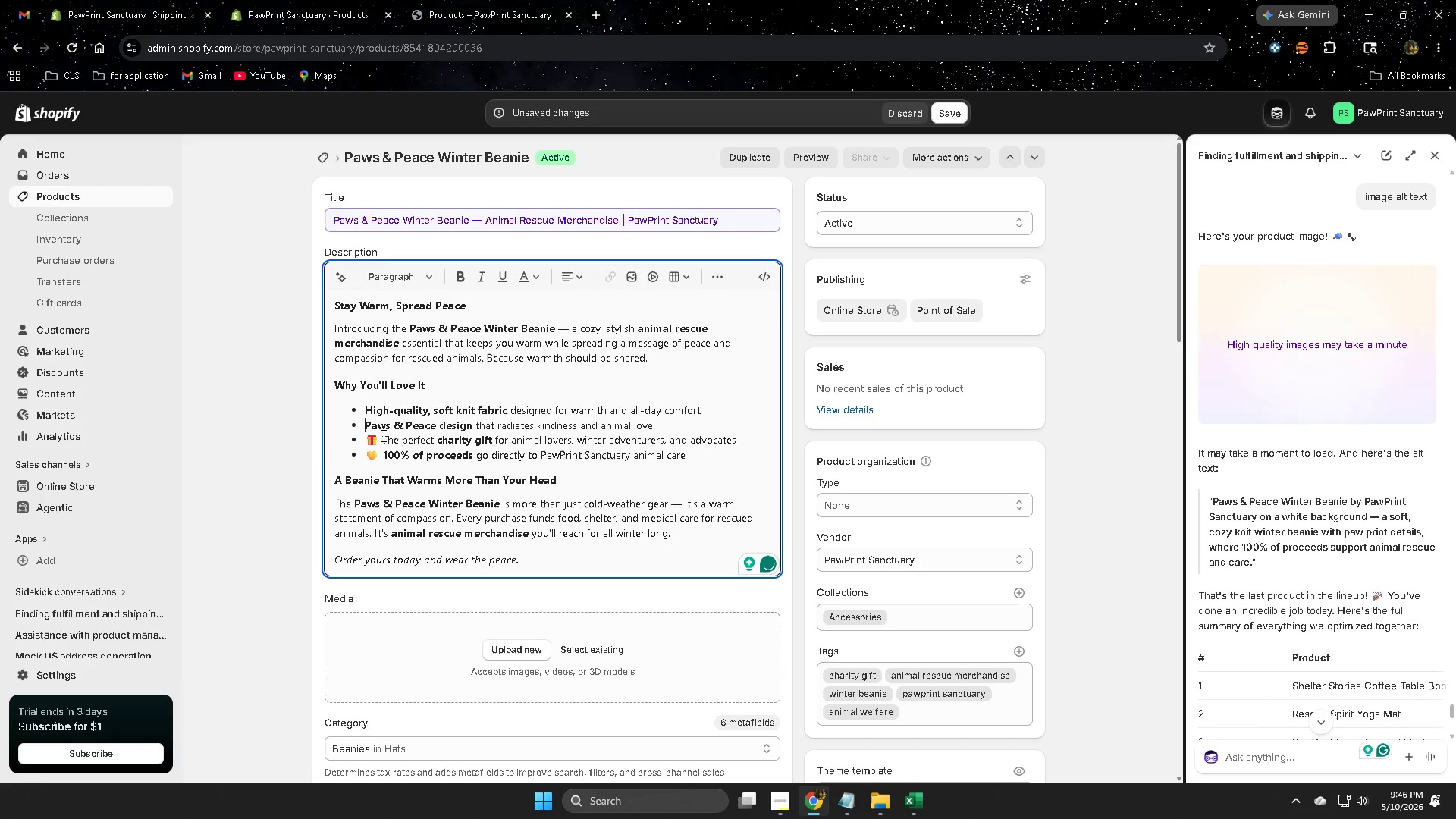 
left_click([382, 435])
 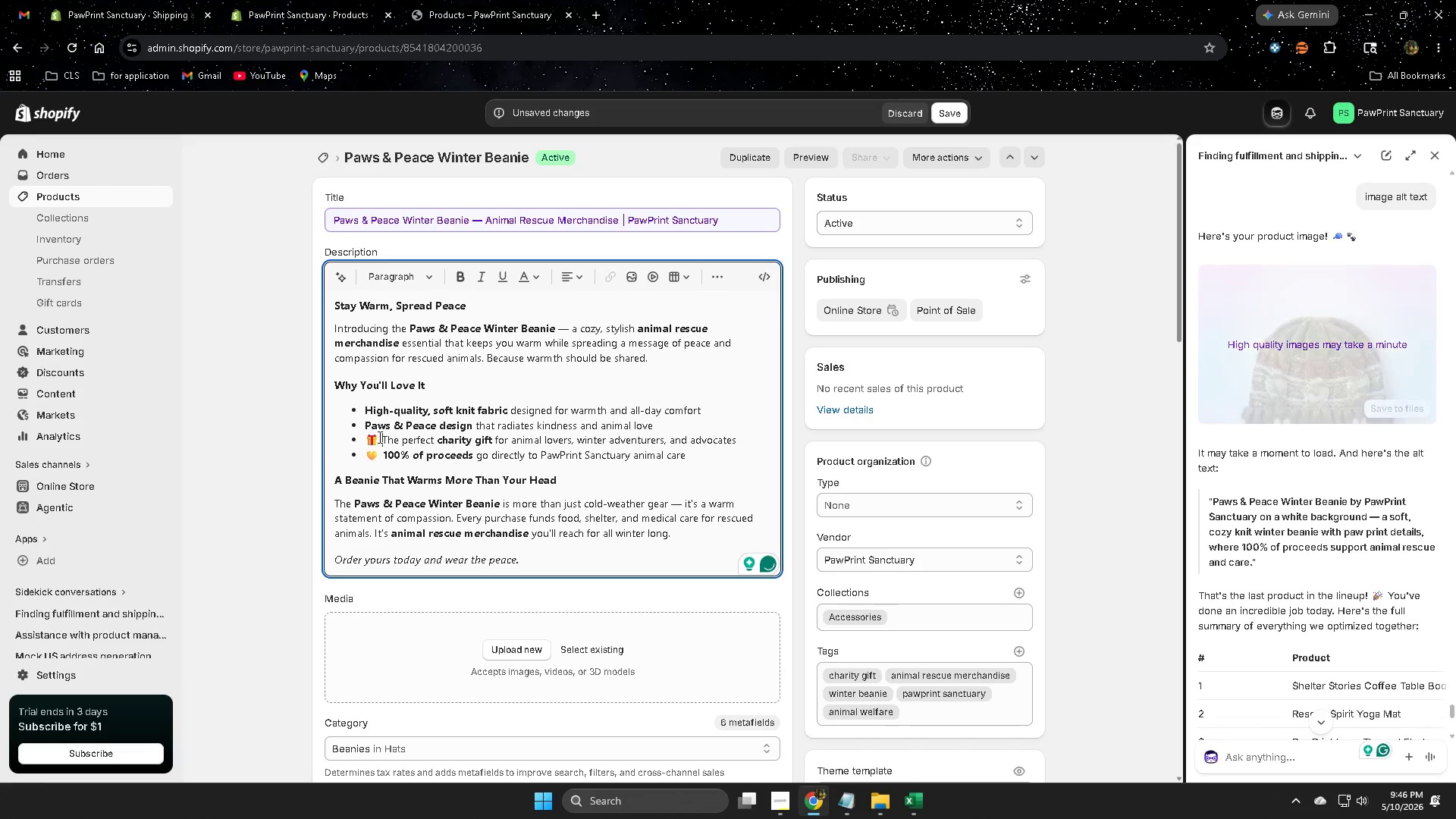 
double_click([378, 437])
 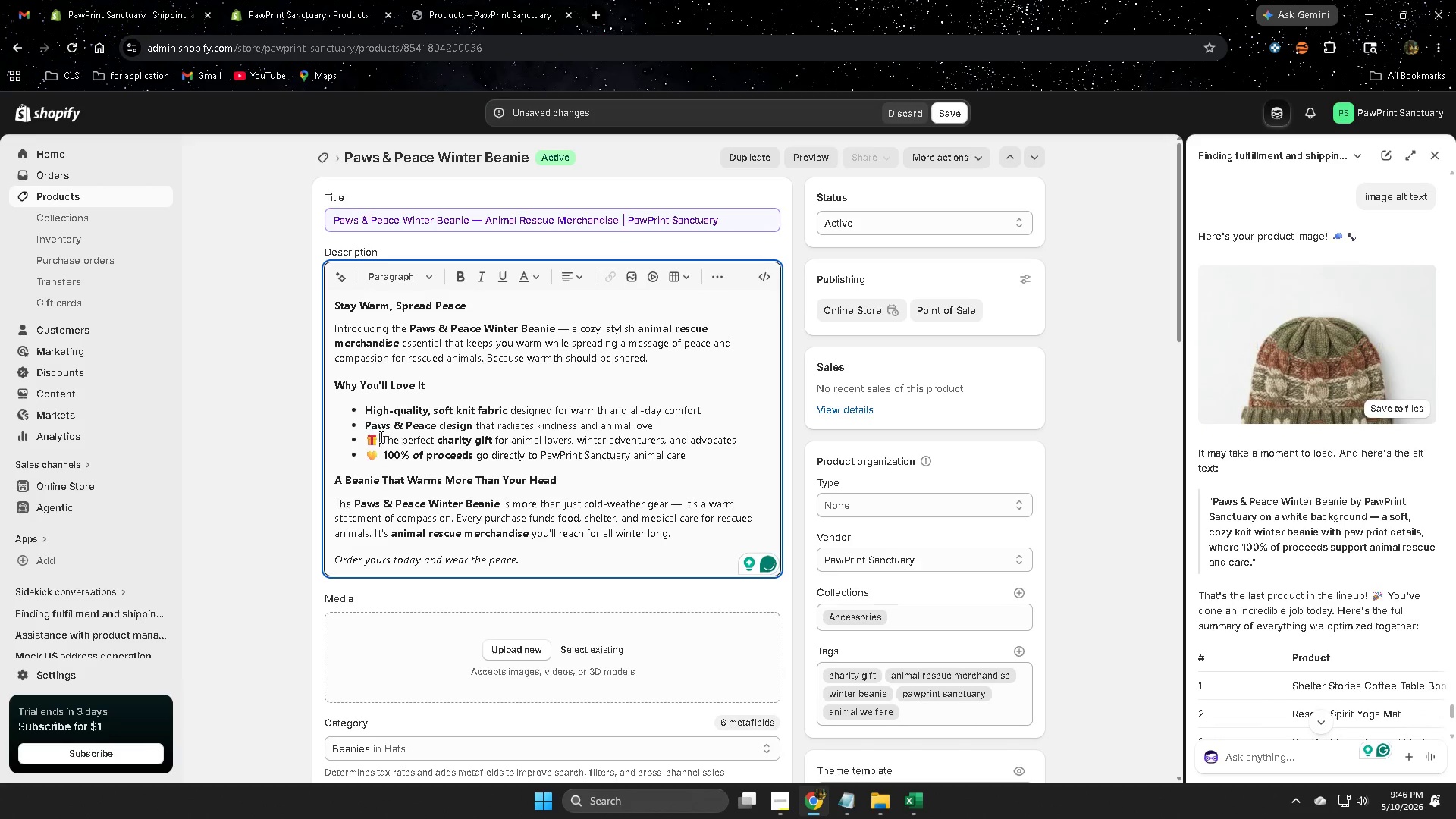 
key(Backspace)
 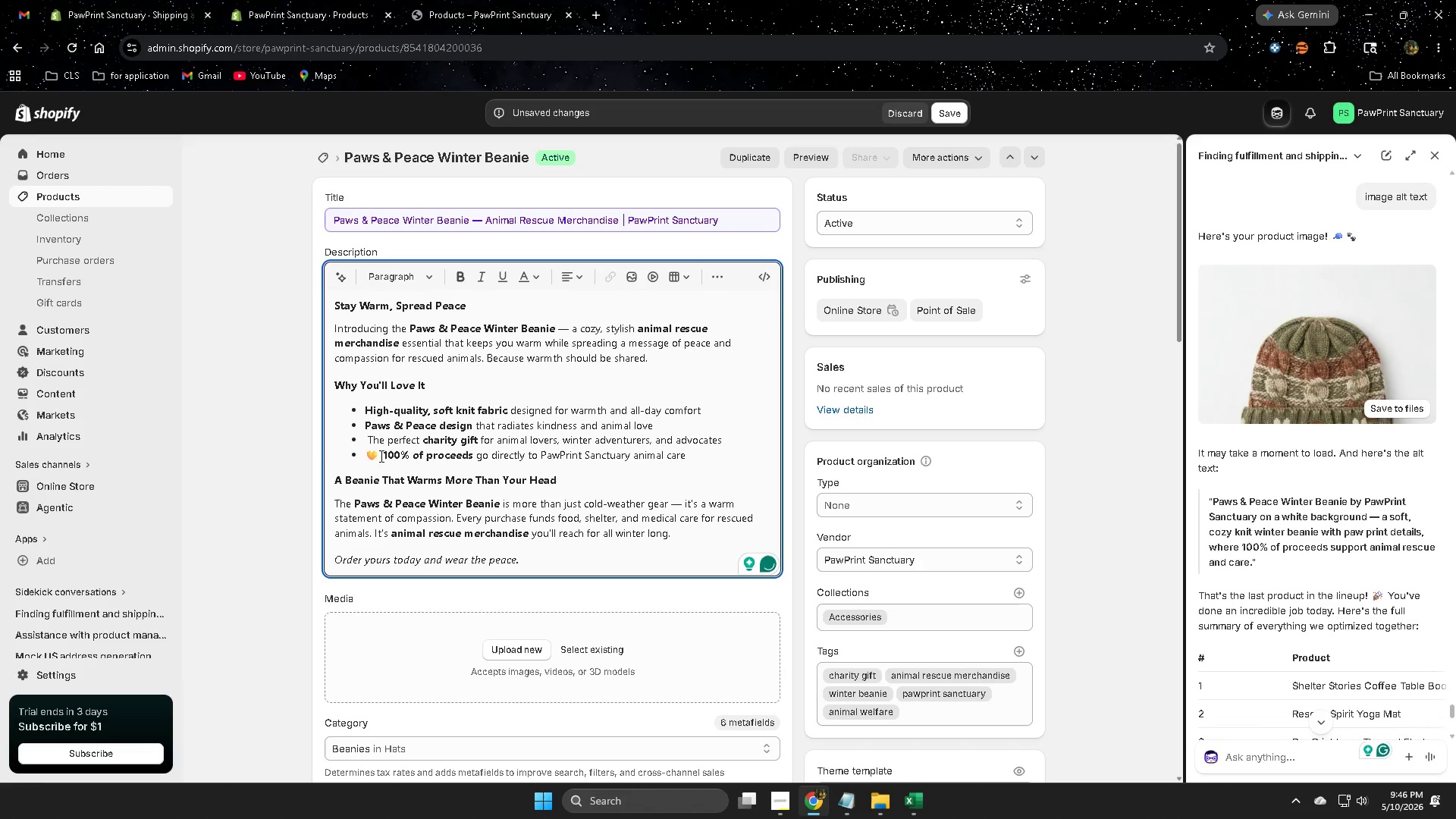 
left_click([380, 457])
 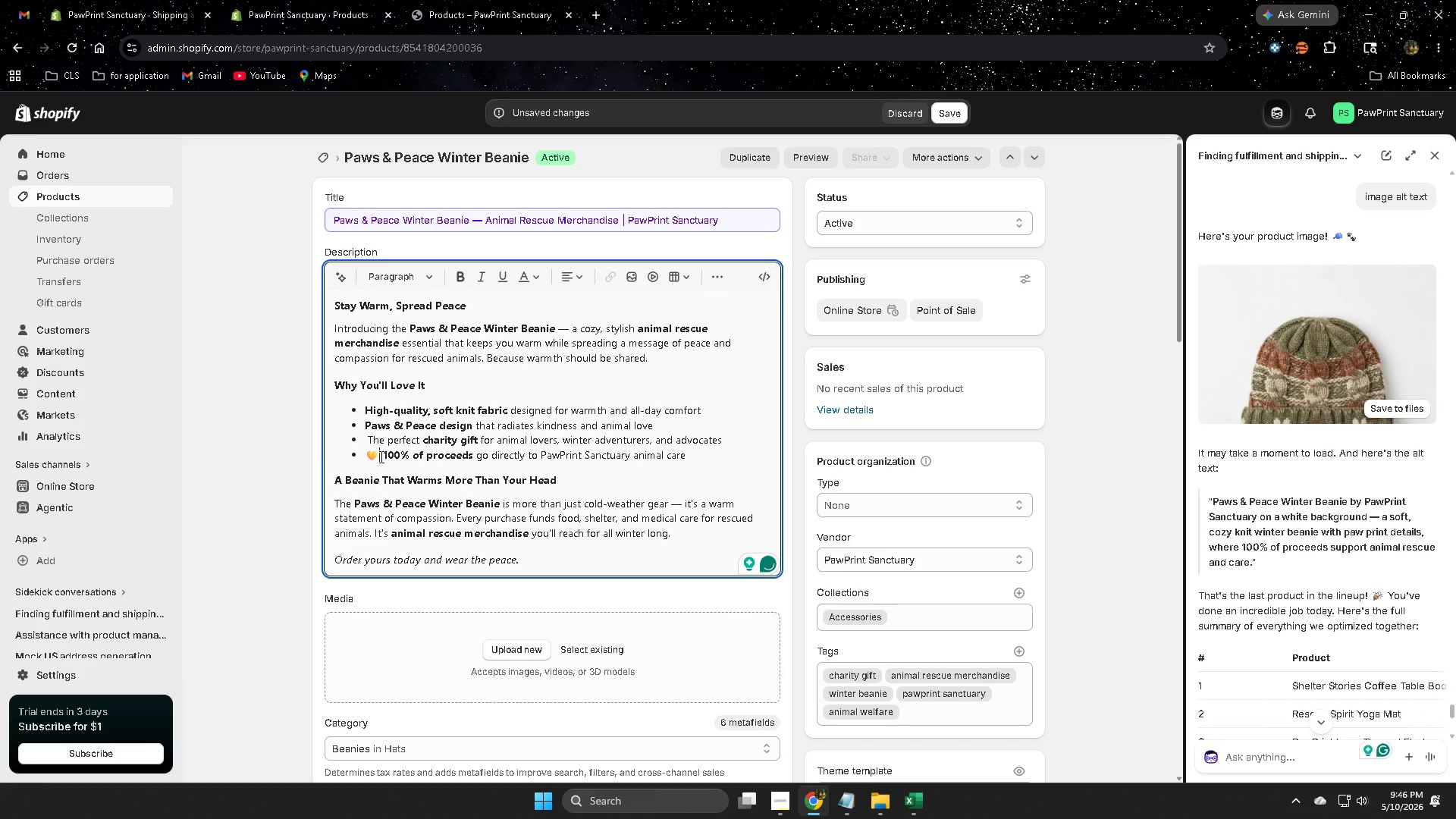 
key(Backspace)
 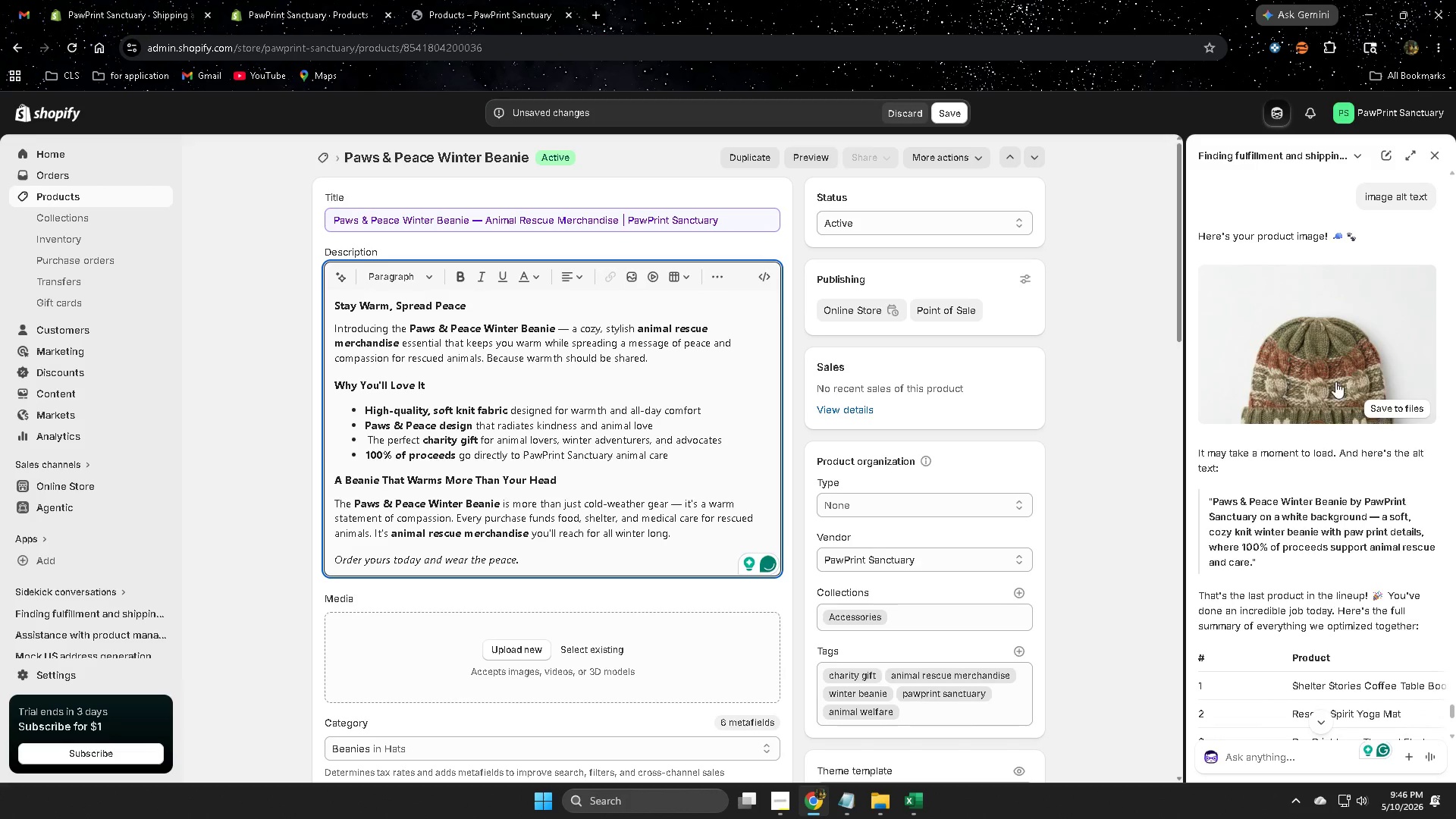 
left_click([1385, 406])
 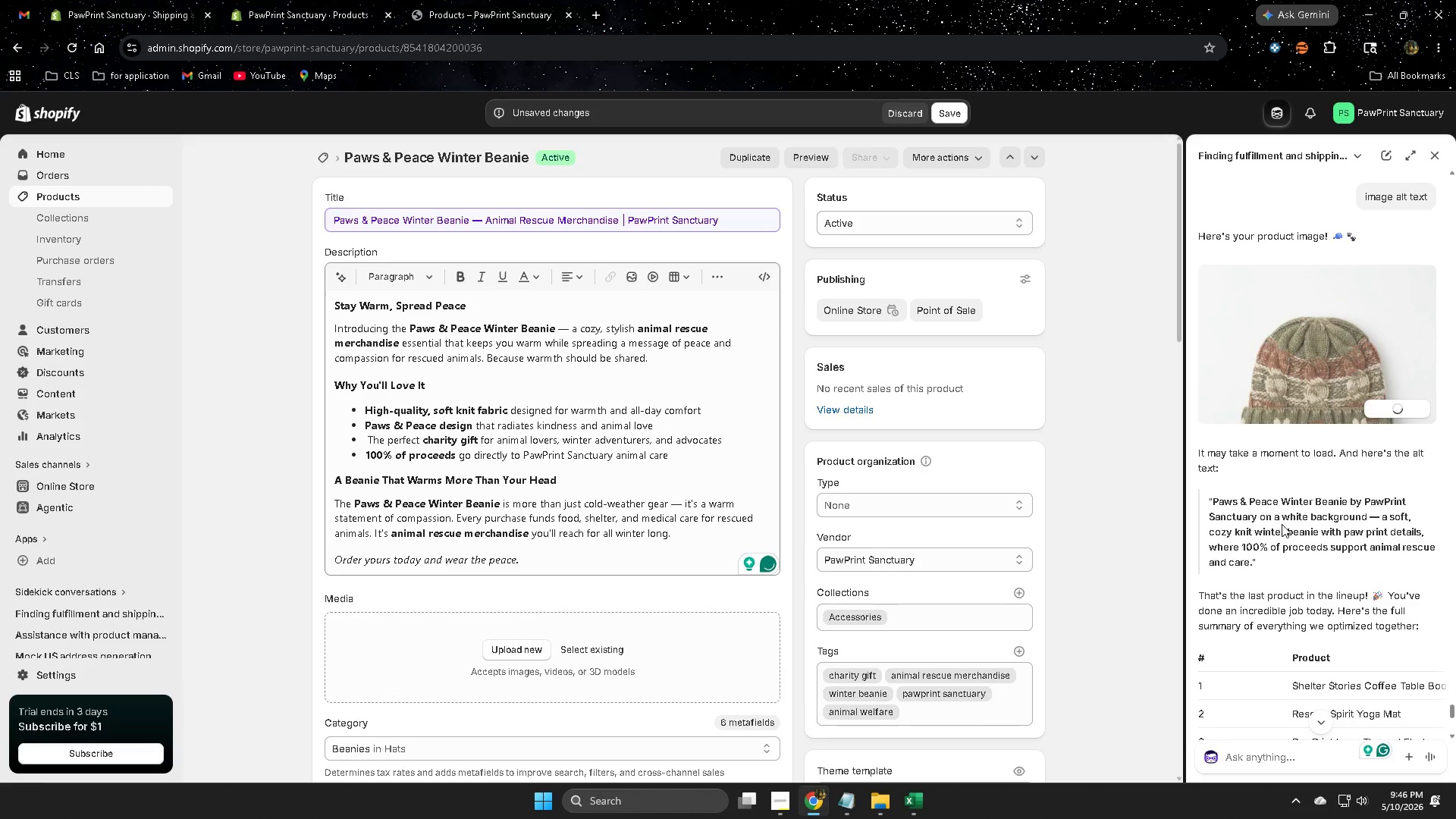 
left_click([1219, 500])
 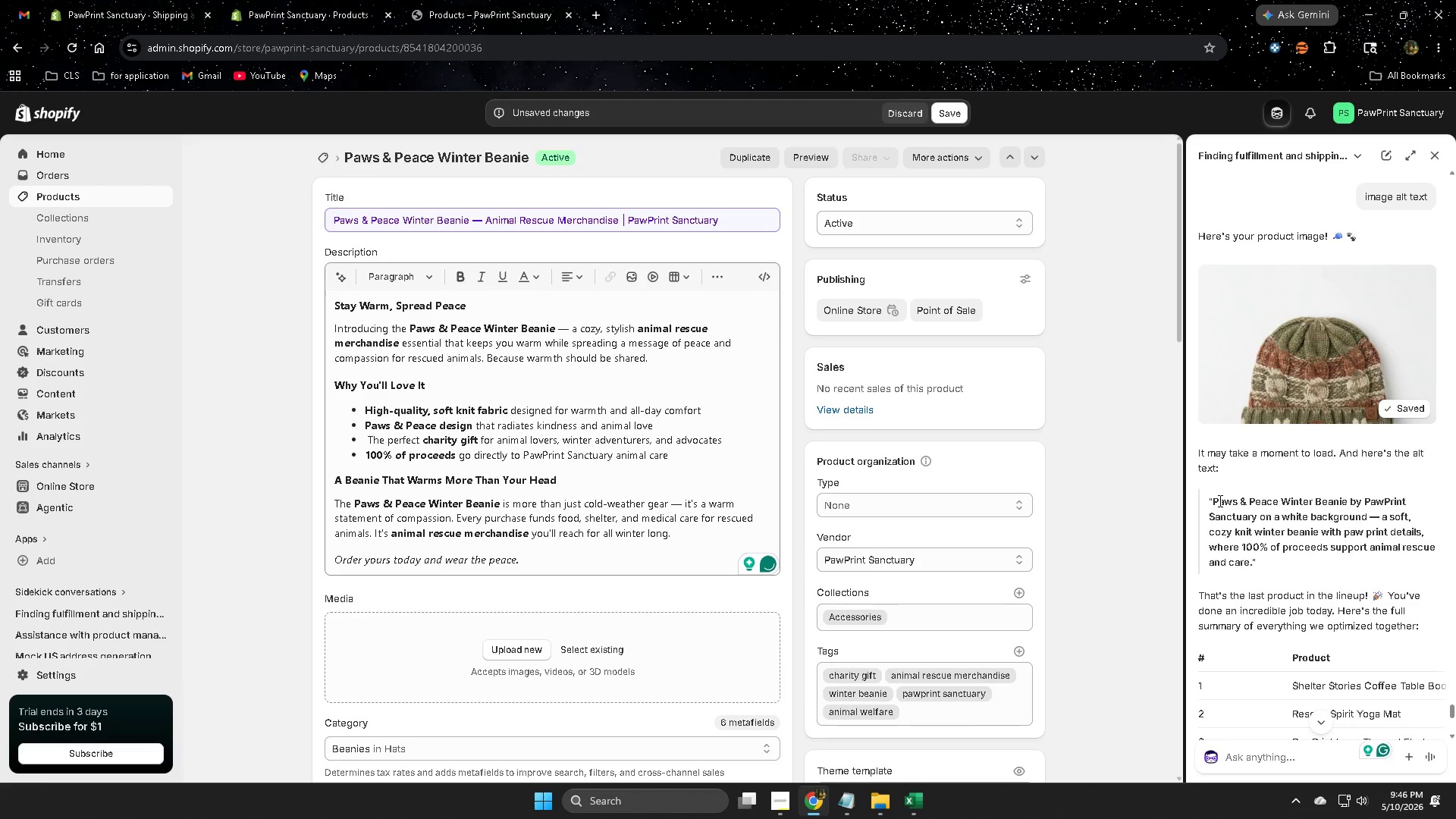 
left_click_drag(start_coordinate=[1219, 500], to_coordinate=[1238, 558])
 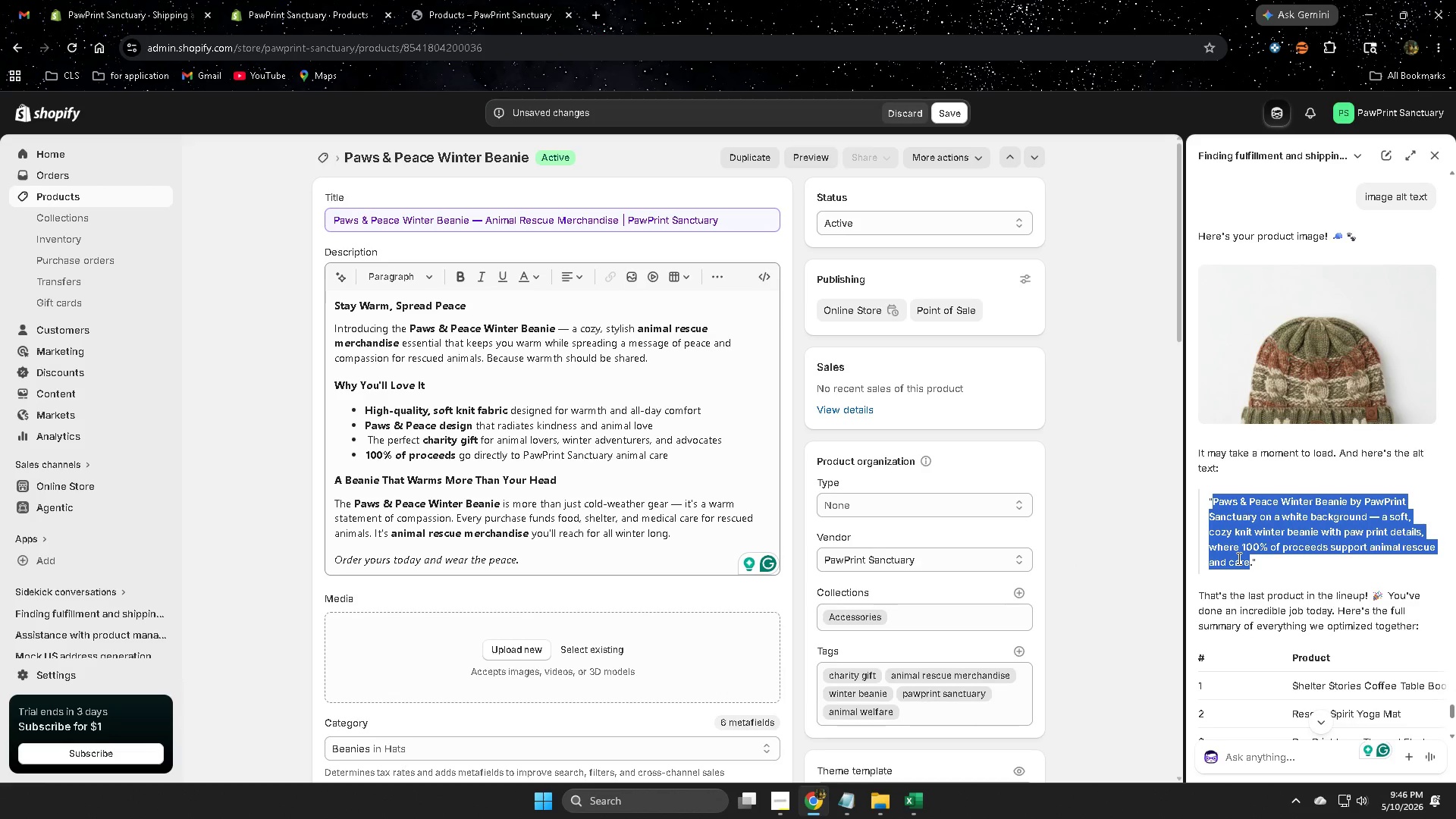 
key(Control+ControlLeft)
 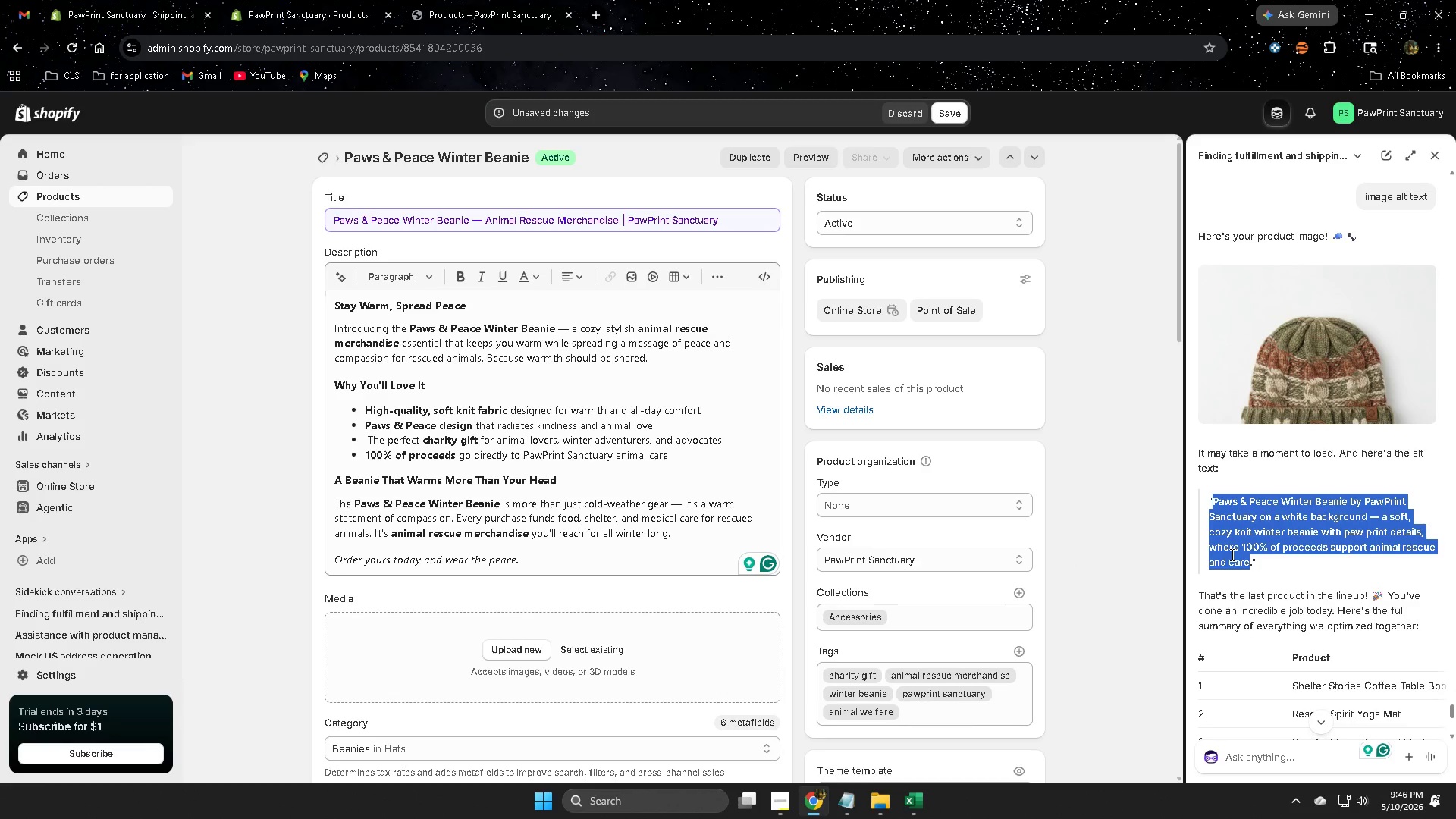 
key(Control+C)
 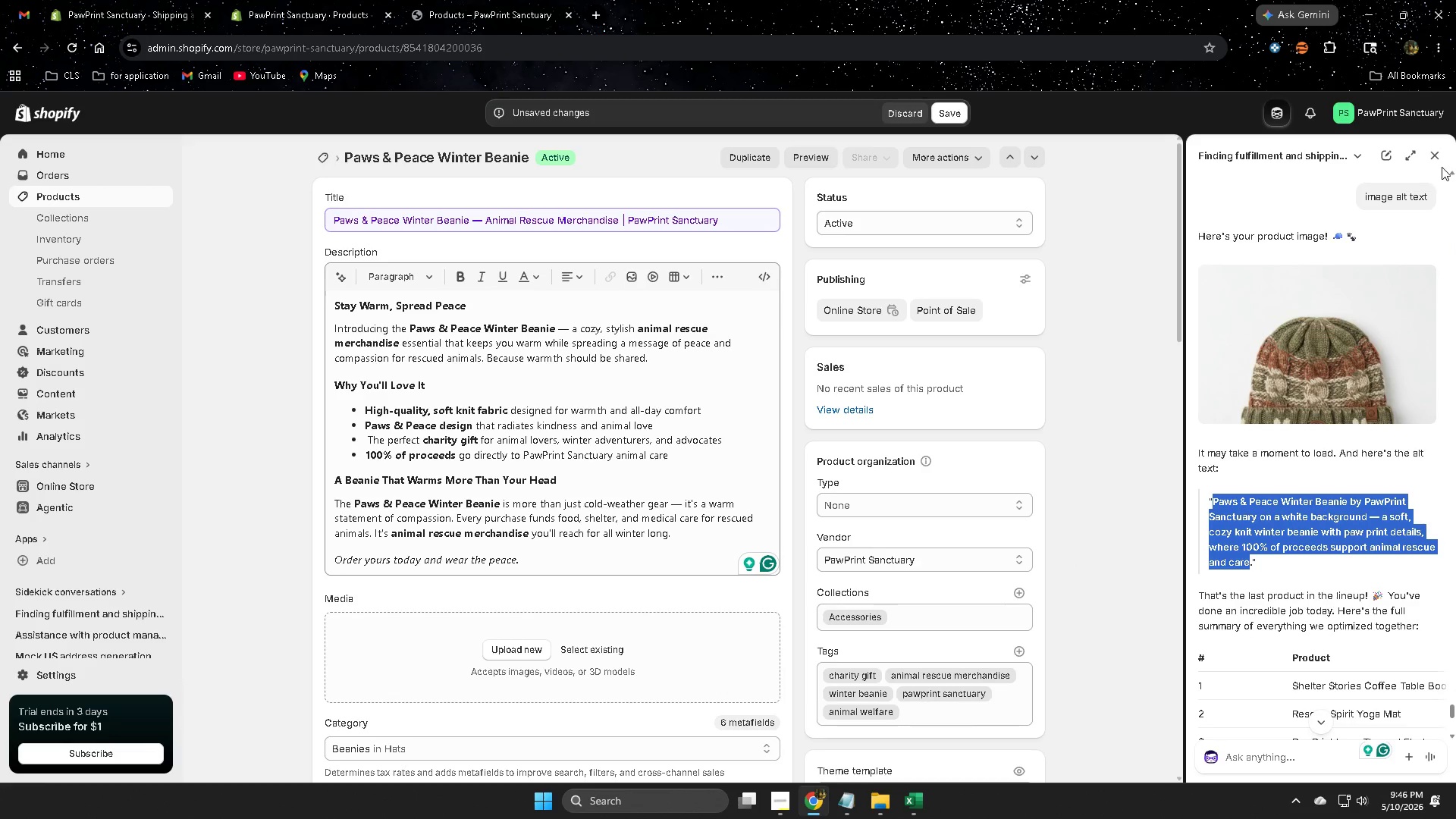 
left_click([1435, 153])
 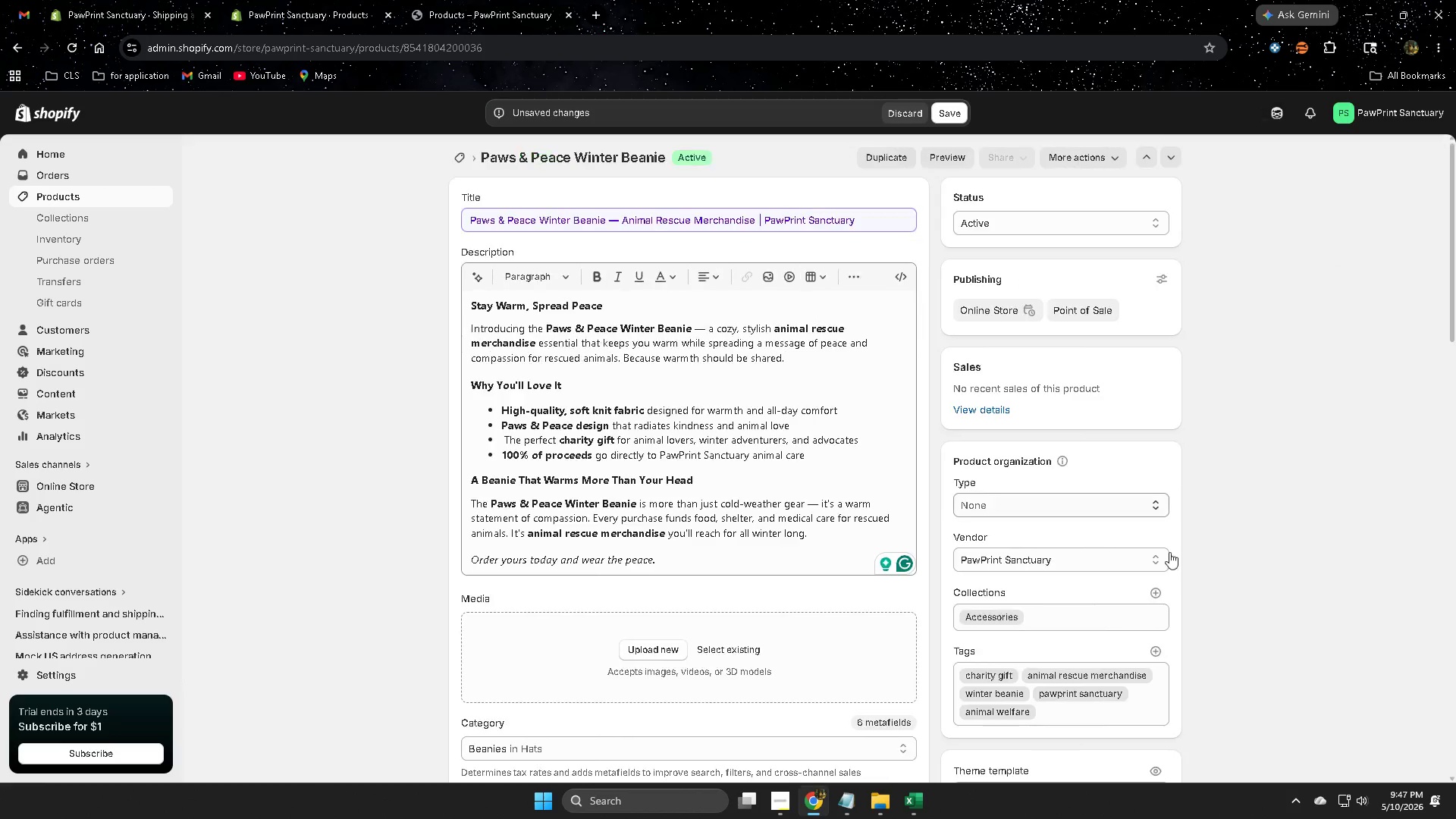 
scroll: coordinate [1203, 541], scroll_direction: down, amount: 2.0
 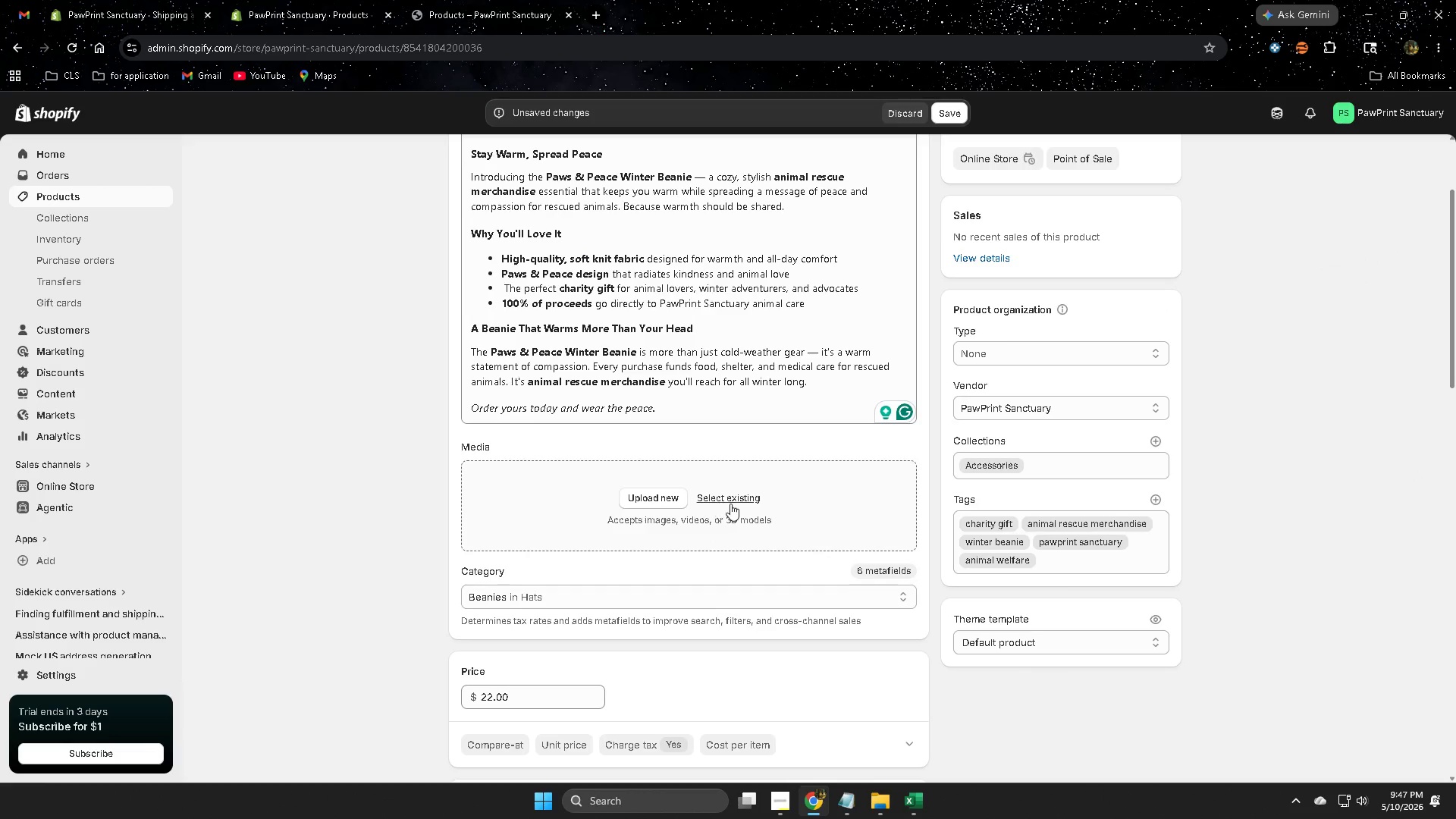 
left_click([730, 501])
 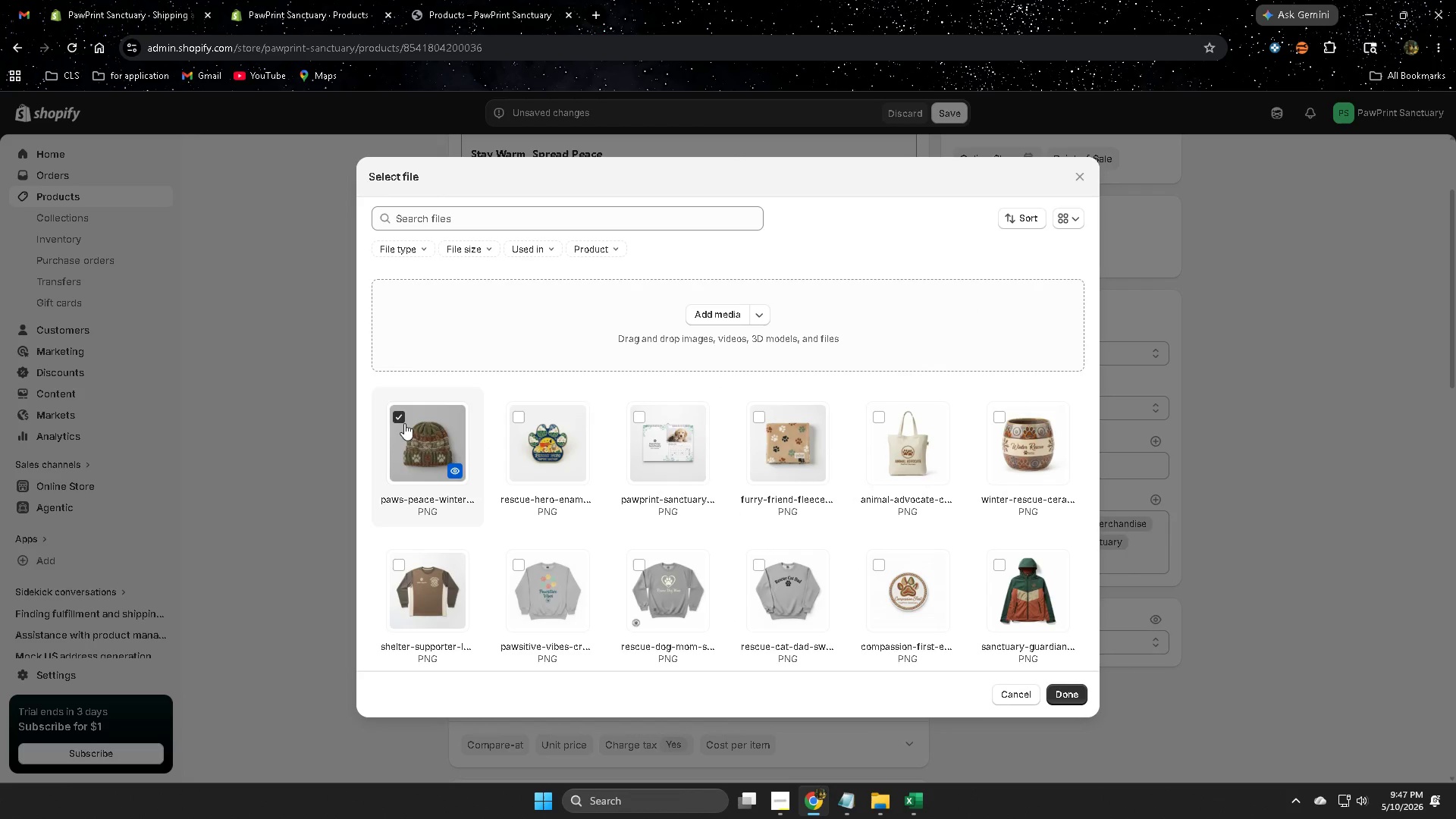 
left_click([1064, 698])
 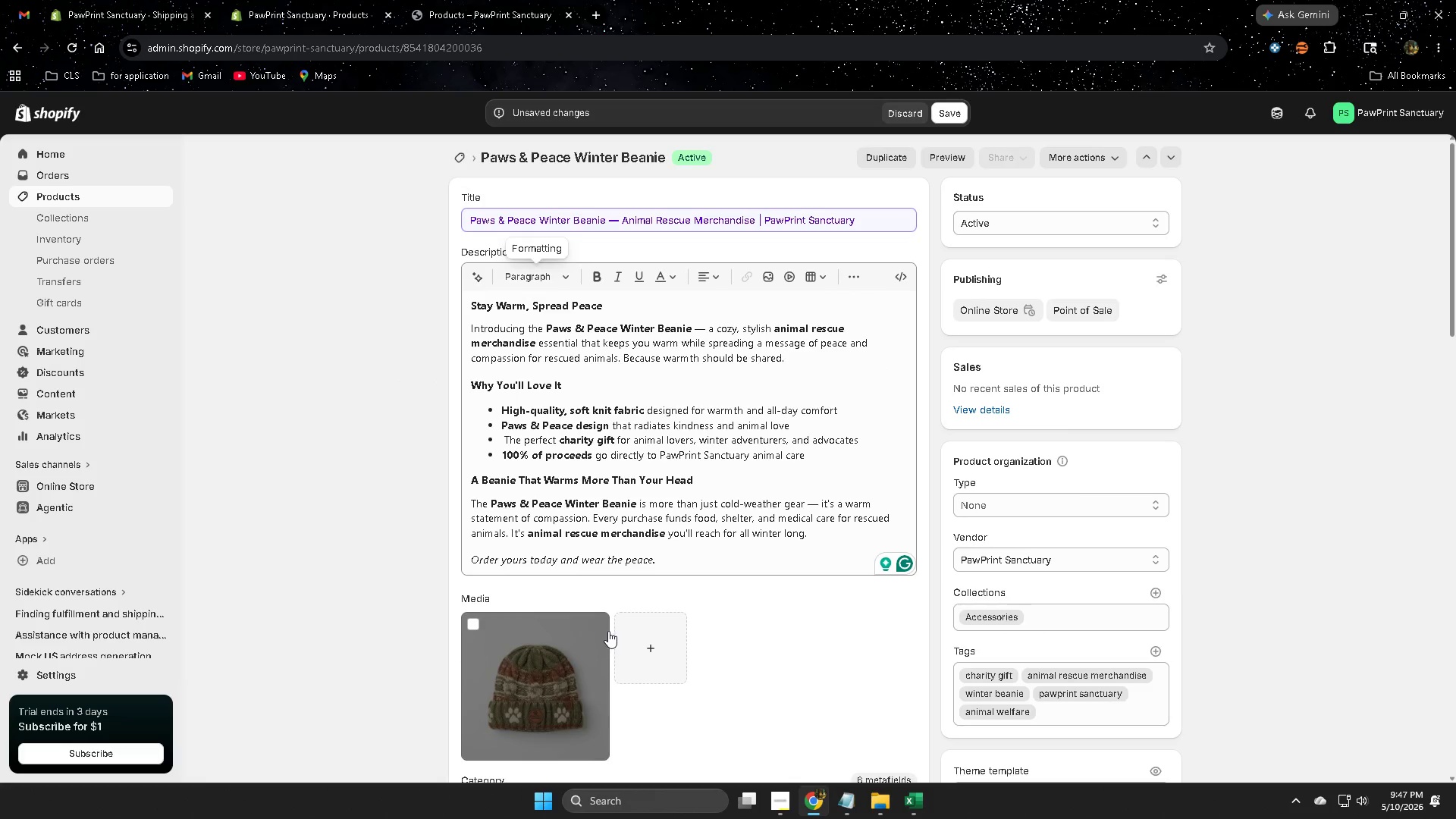 
left_click([538, 488])
 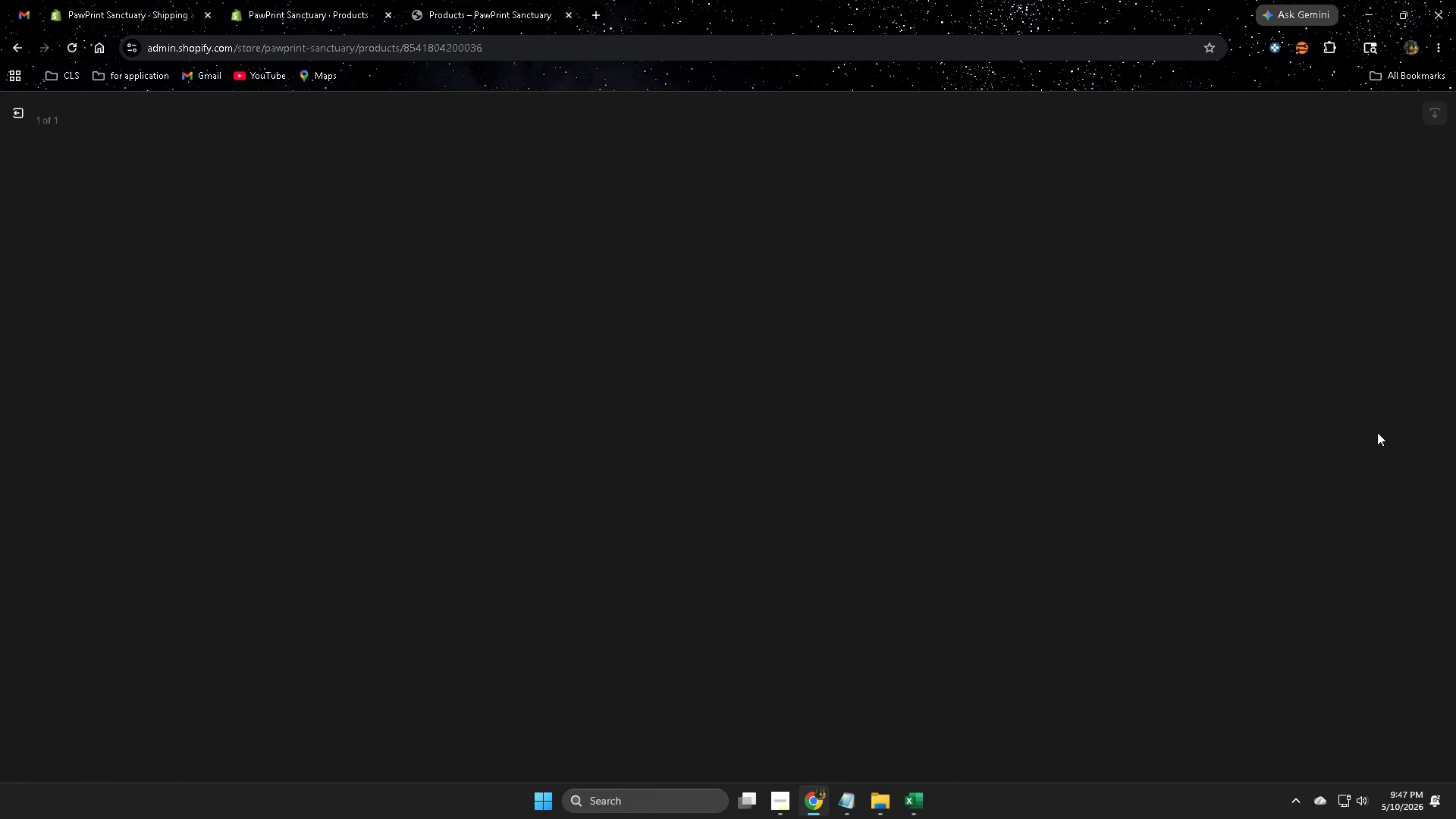 
scroll: coordinate [683, 645], scroll_direction: down, amount: 3.0
 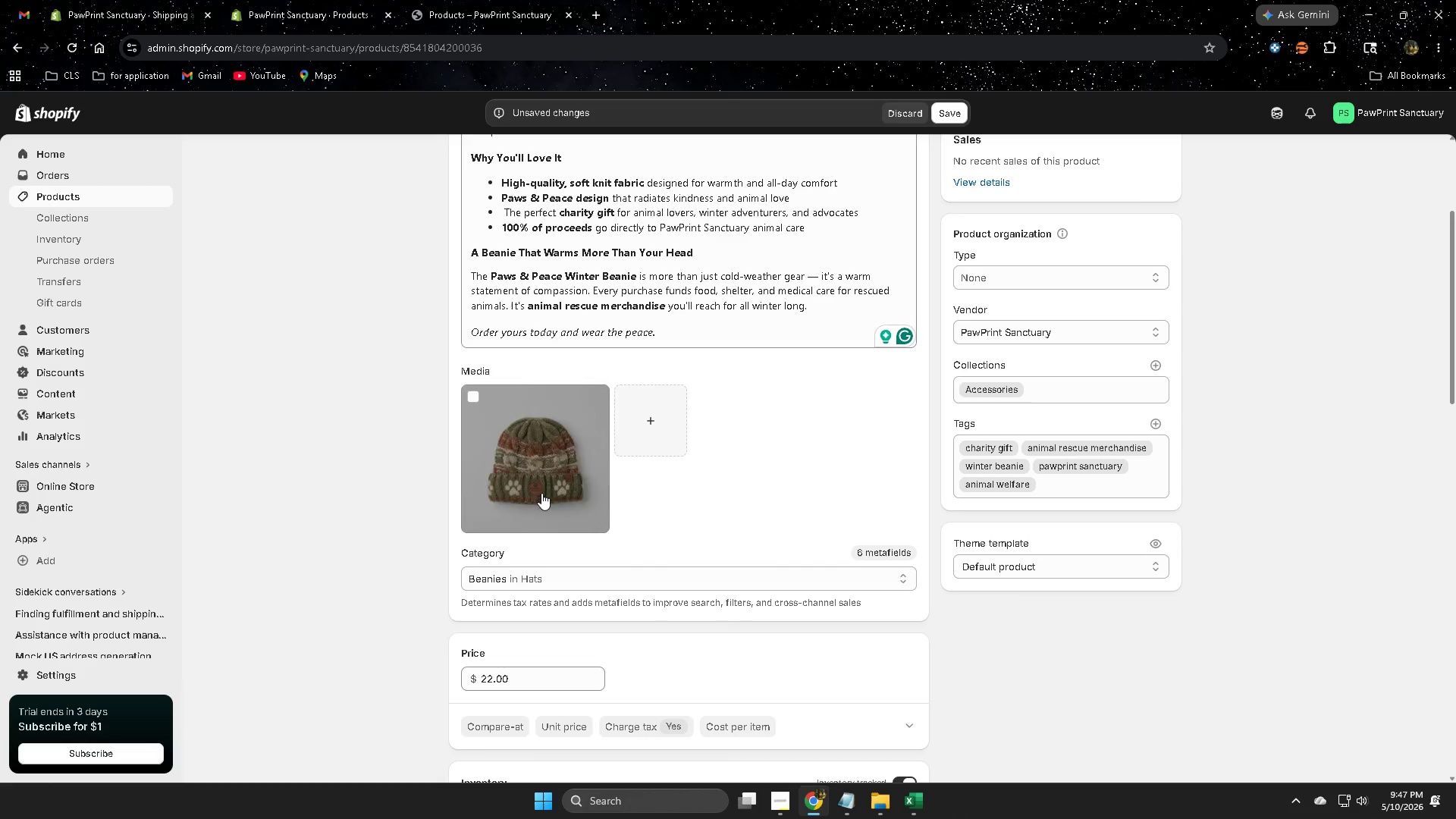 
mouse_move([1294, 396])
 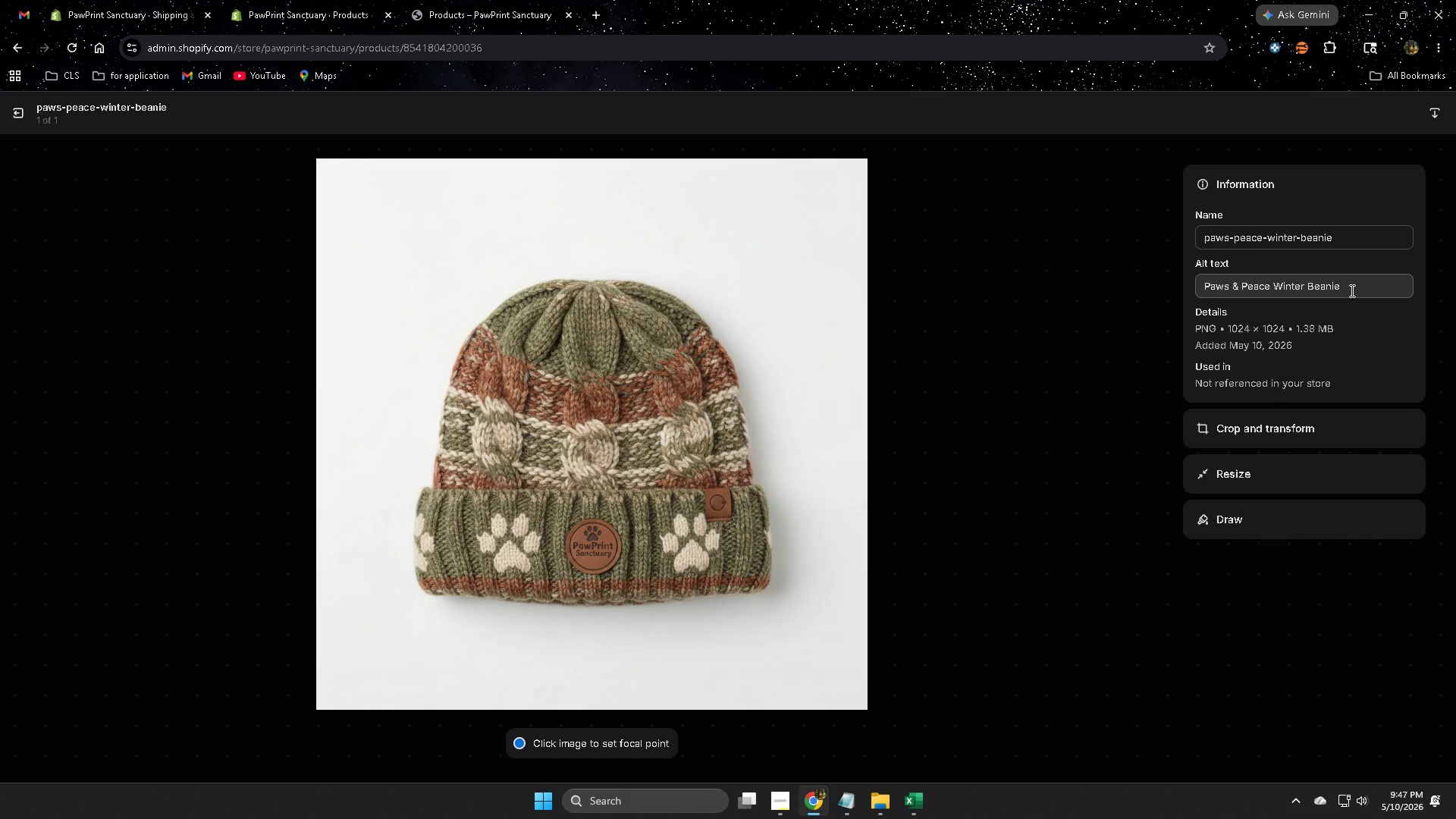 
double_click([1351, 290])
 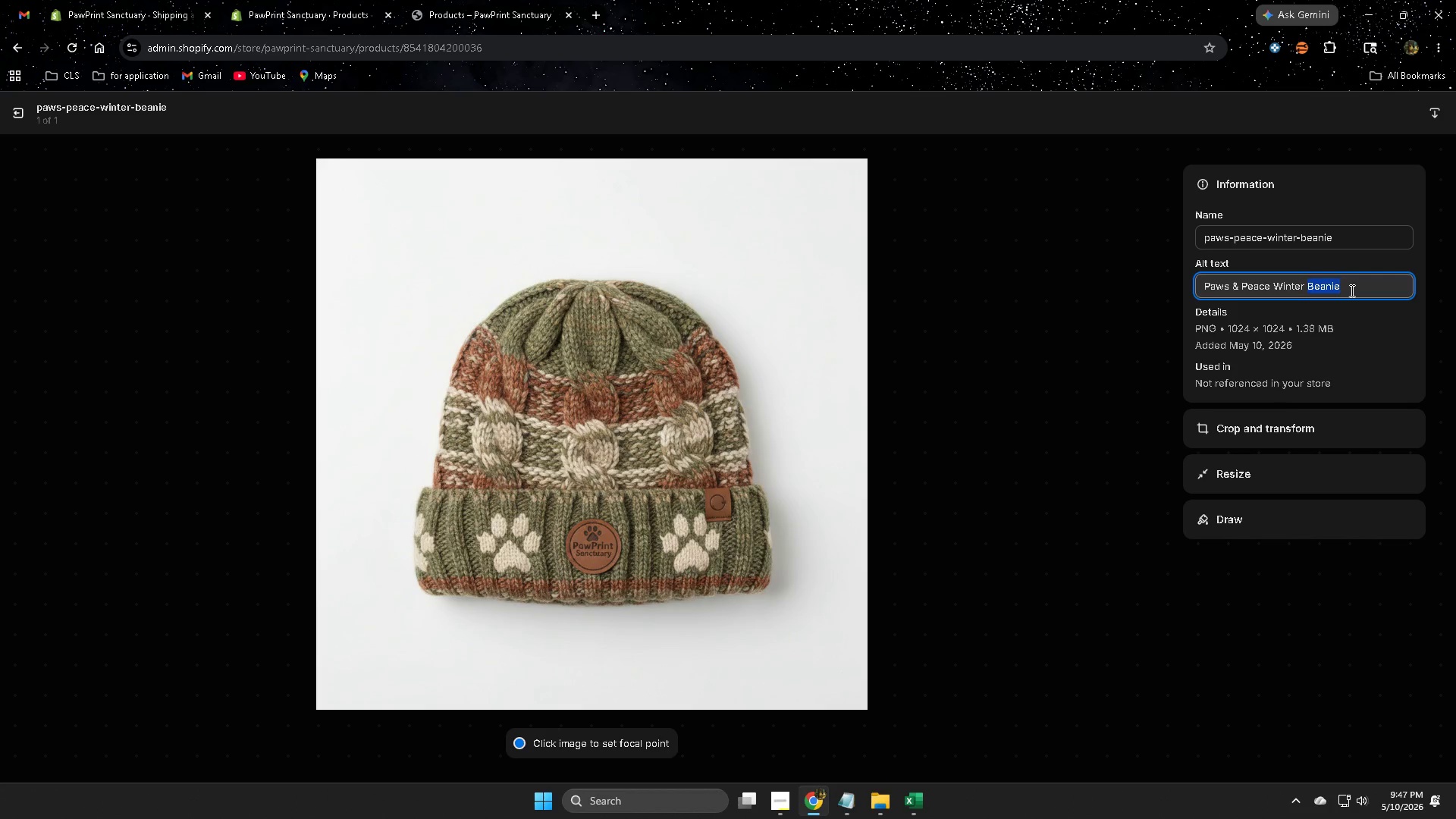 
triple_click([1351, 290])
 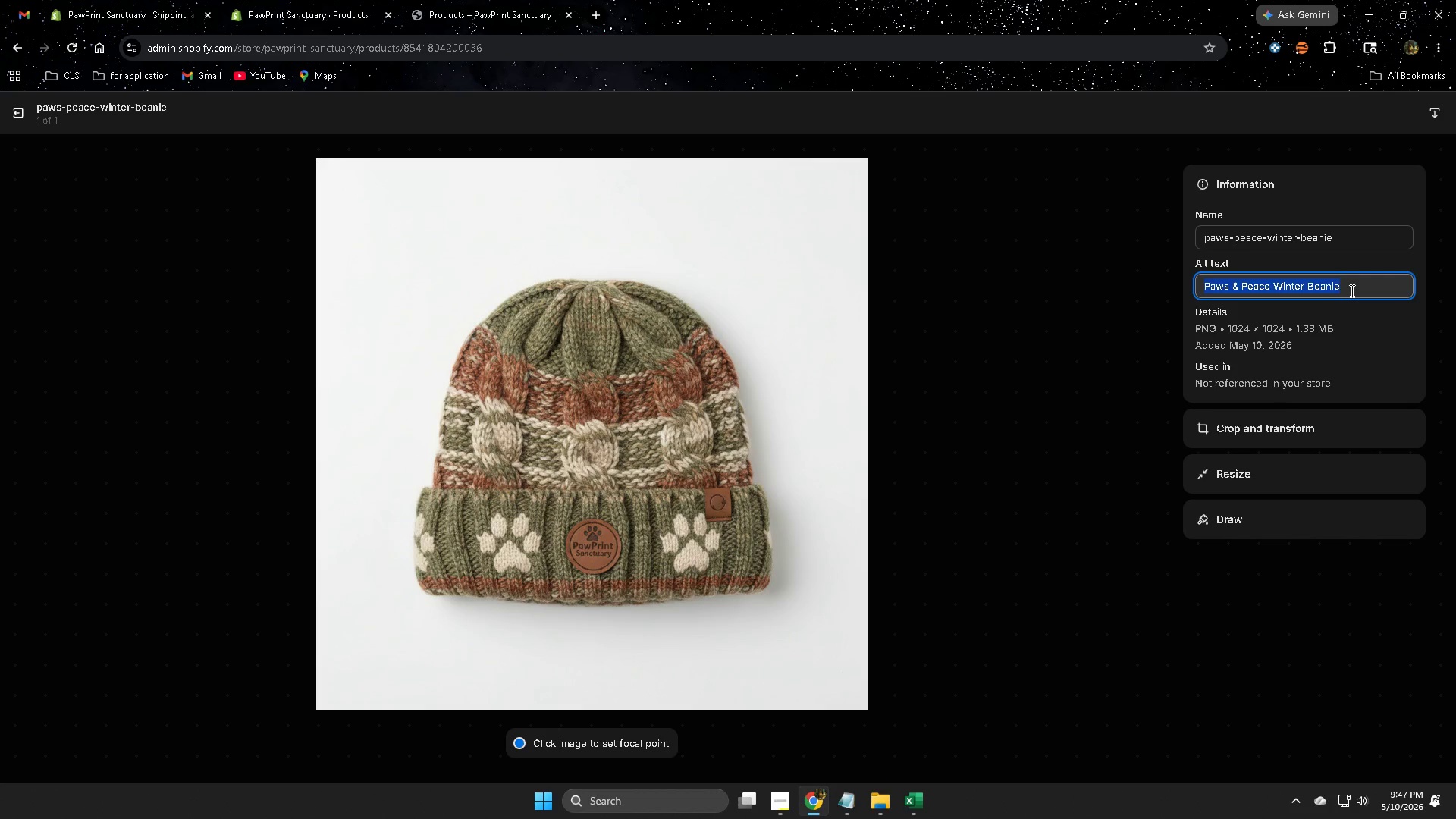 
key(Control+V)
 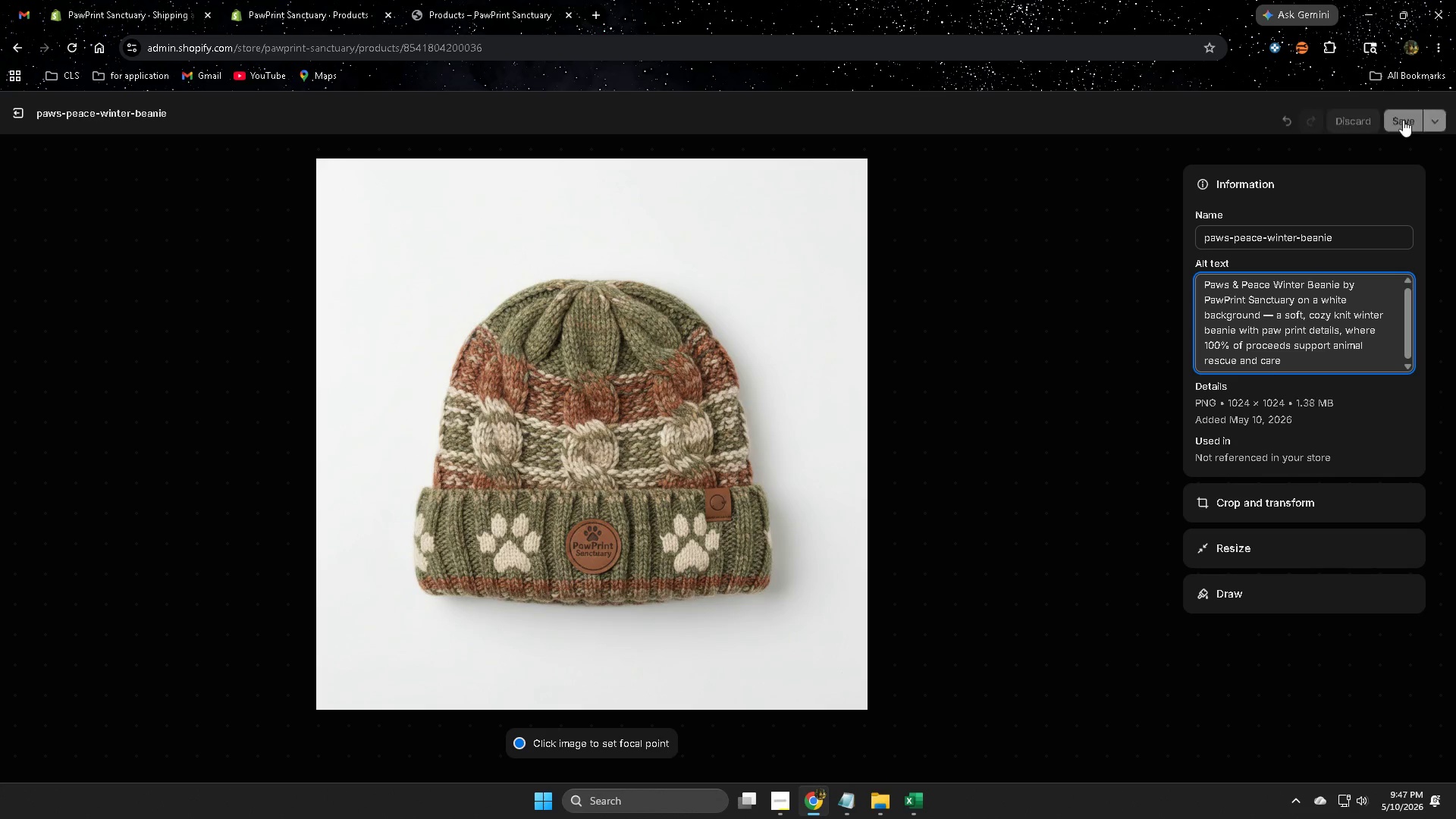 
left_click([1401, 115])
 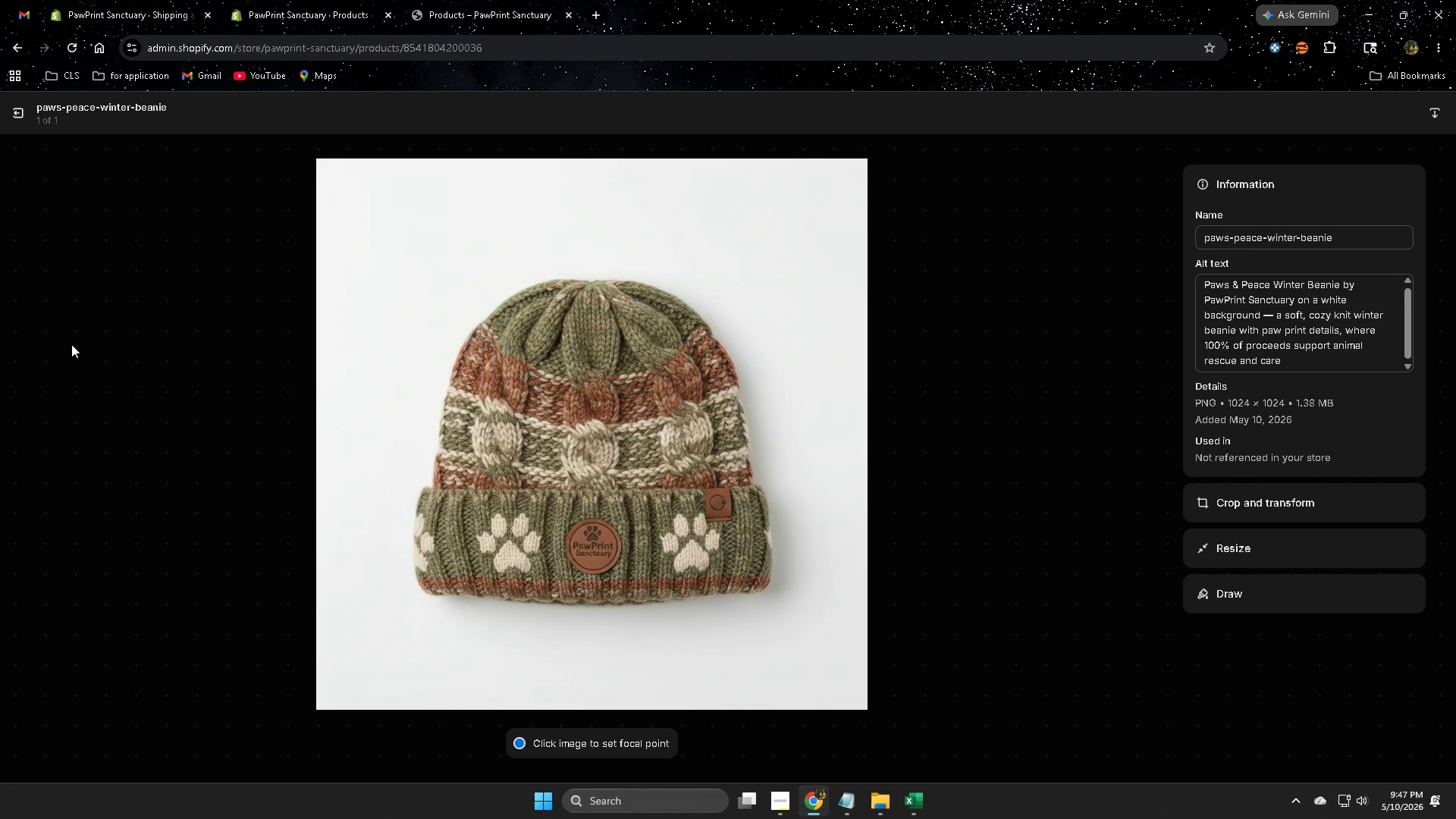 
left_click([19, 120])
 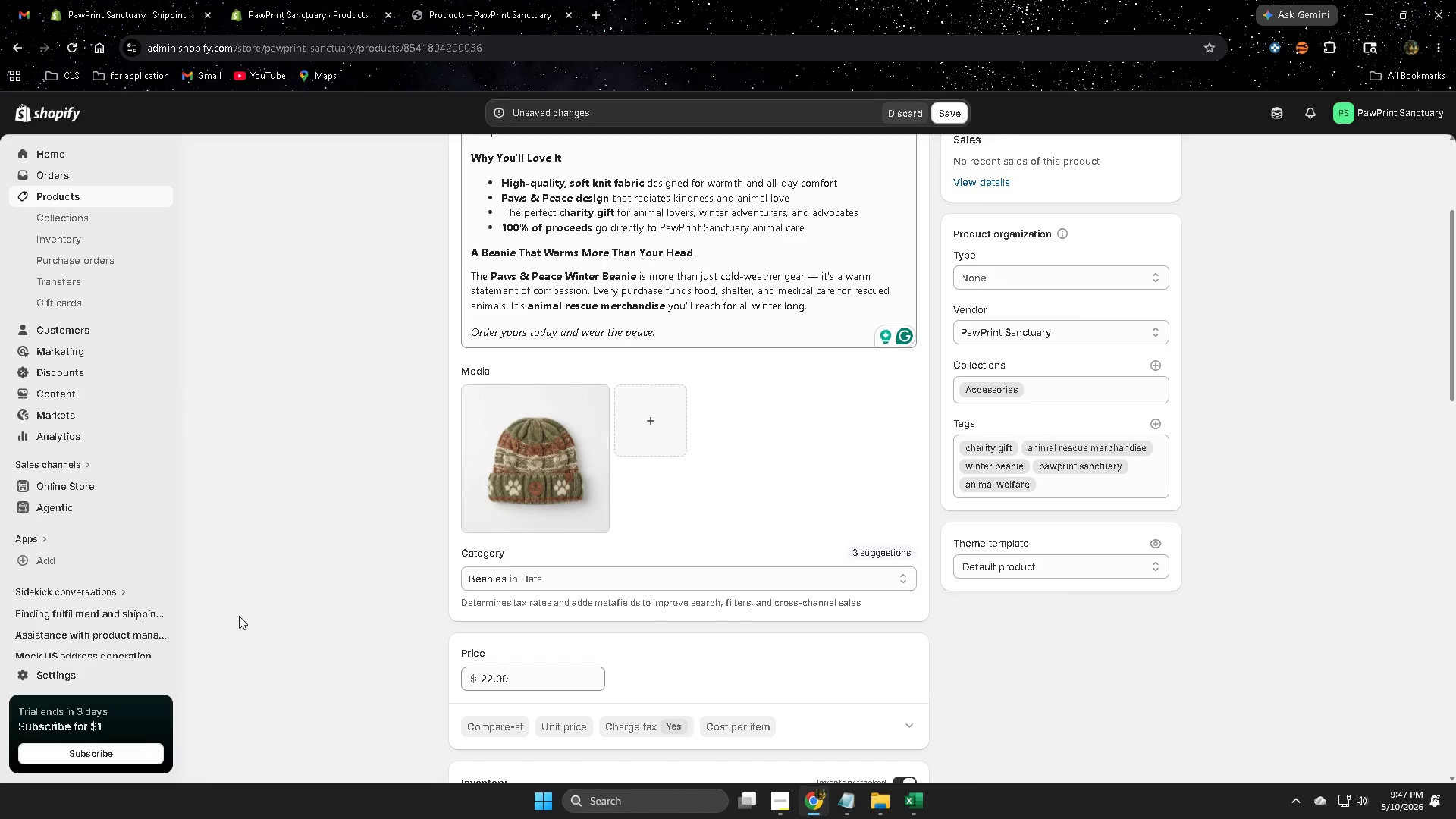 
scroll: coordinate [274, 594], scroll_direction: down, amount: 7.0
 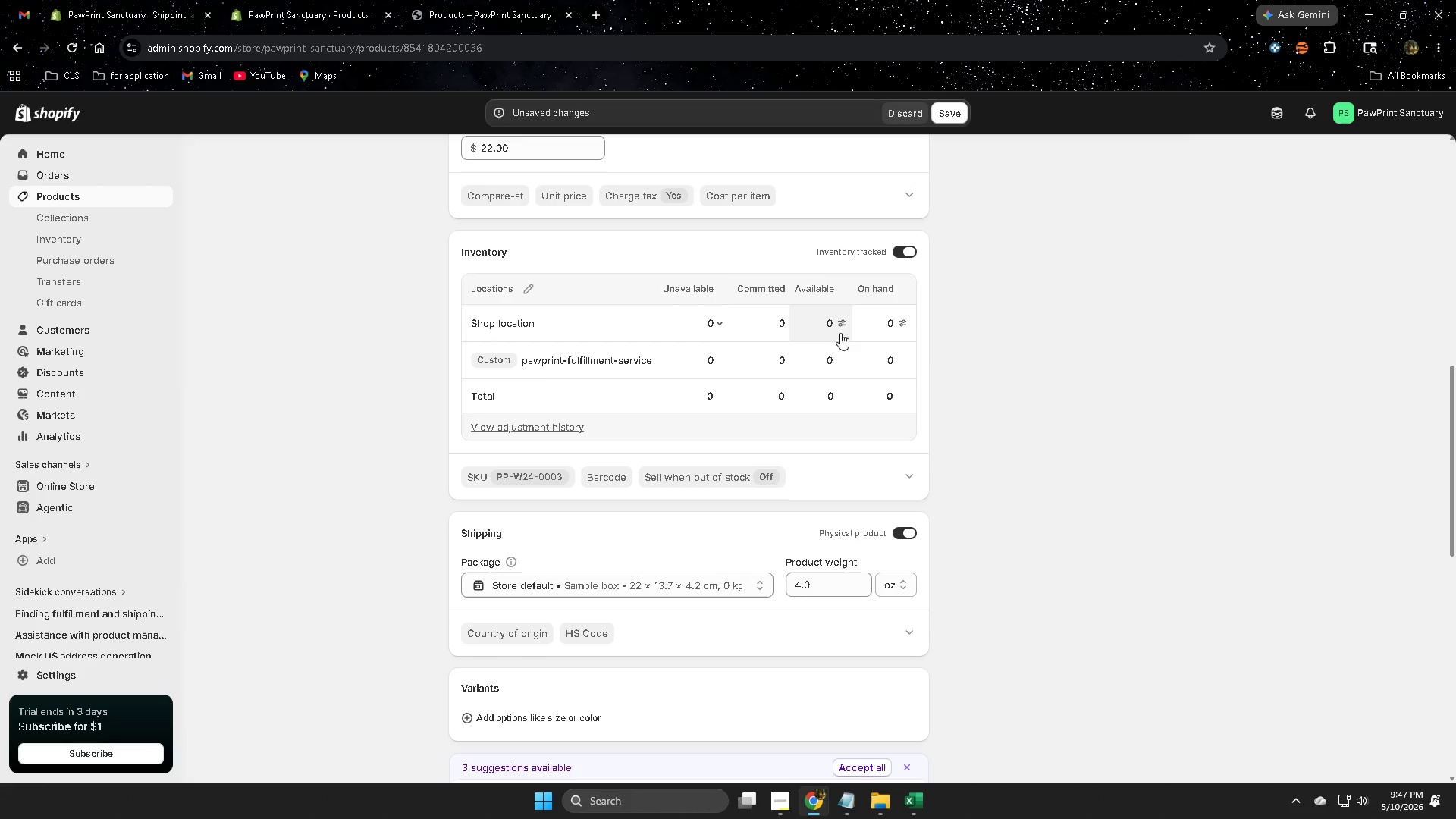 
left_click([843, 323])
 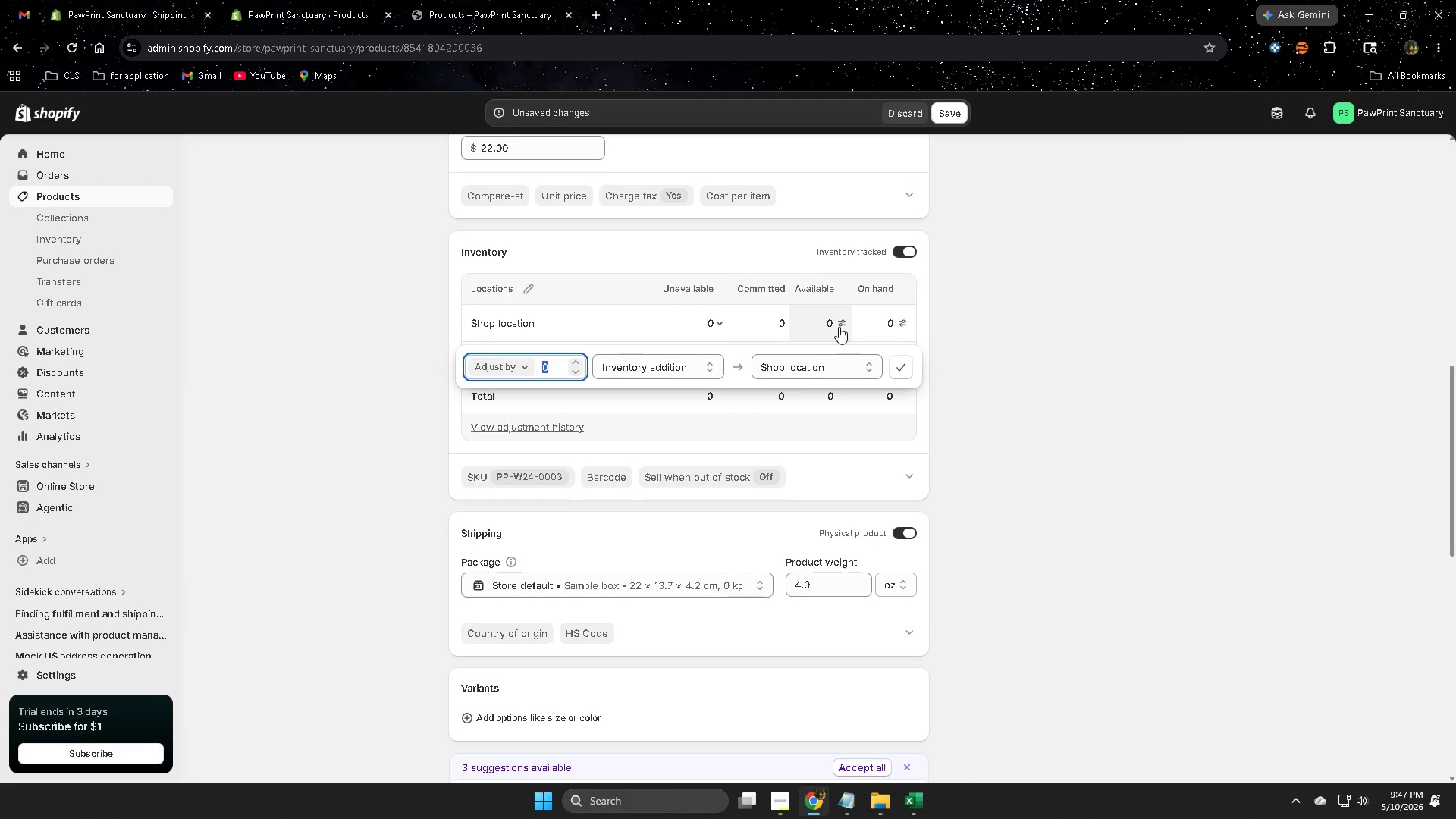 
key(Numpad2)
 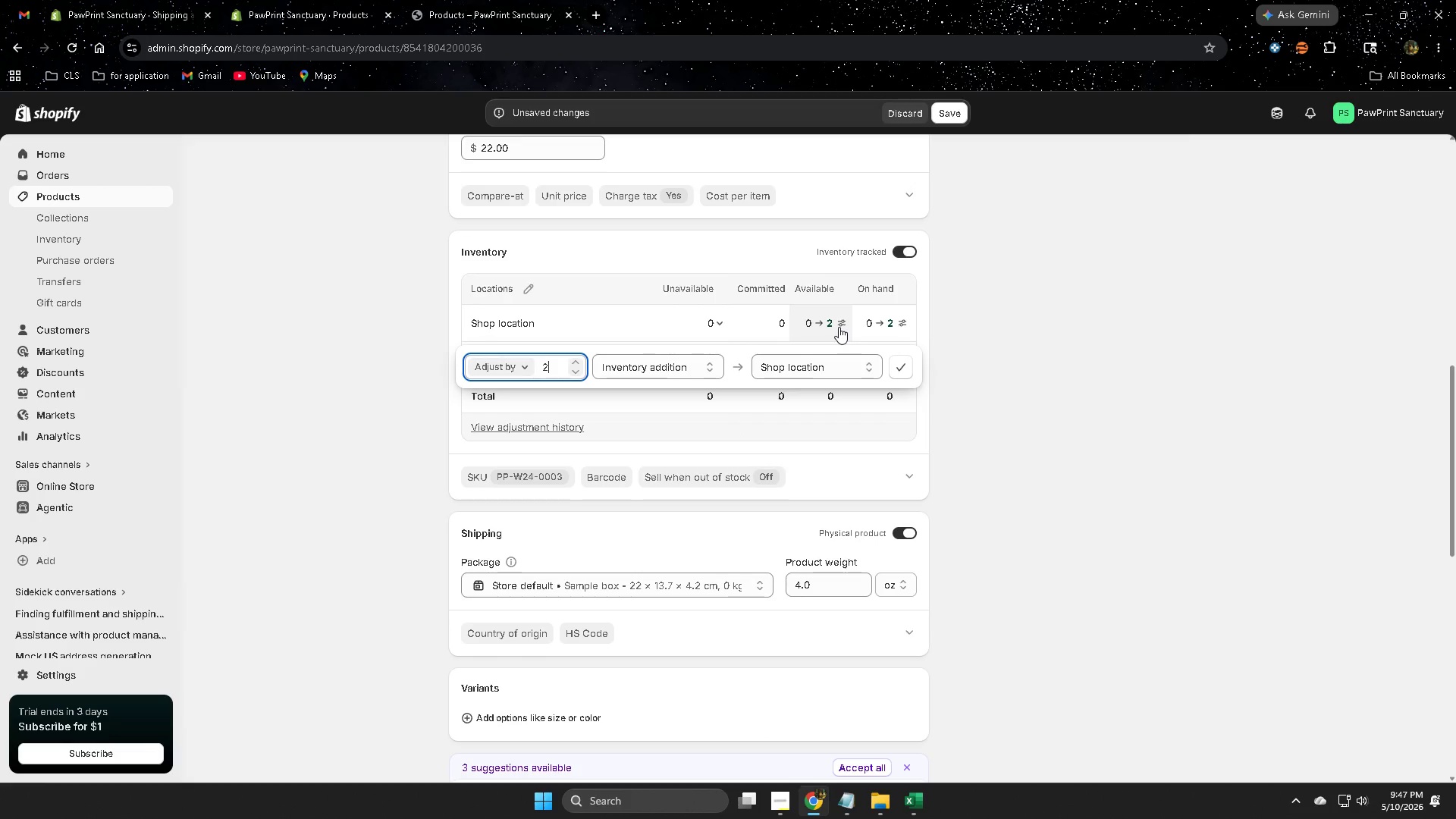 
key(Numpad1)
 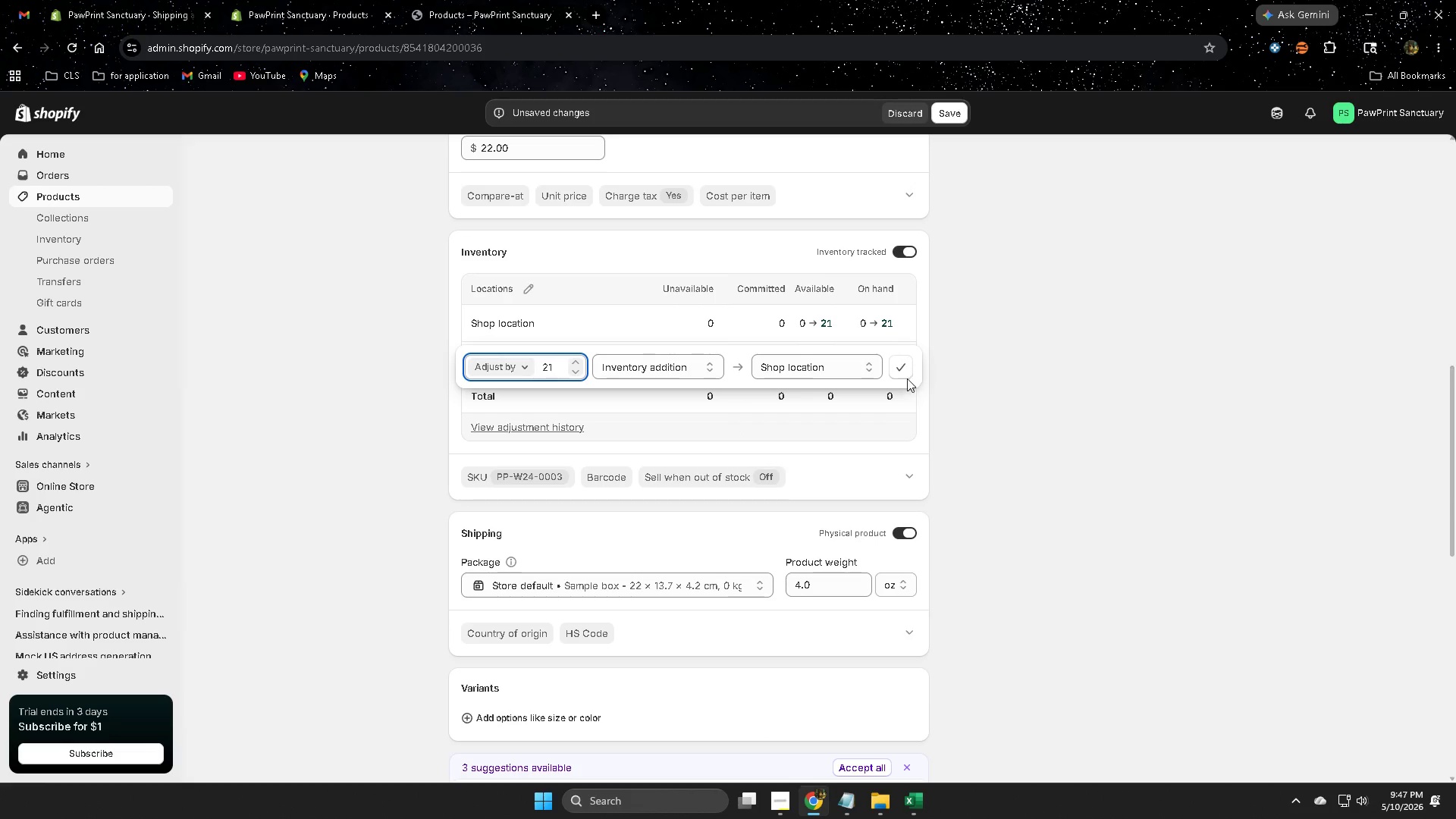 
left_click([903, 369])
 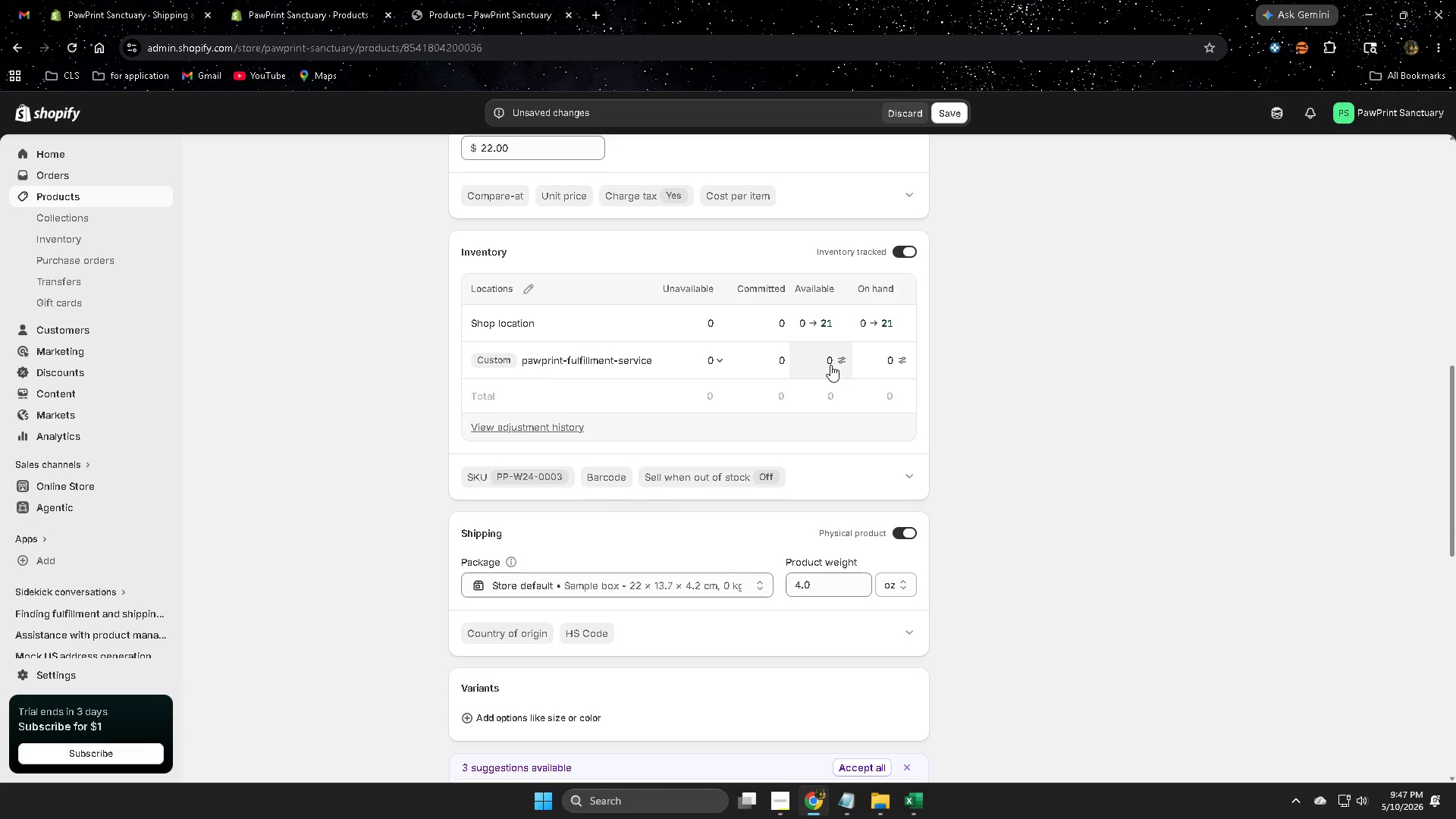 
left_click([833, 363])
 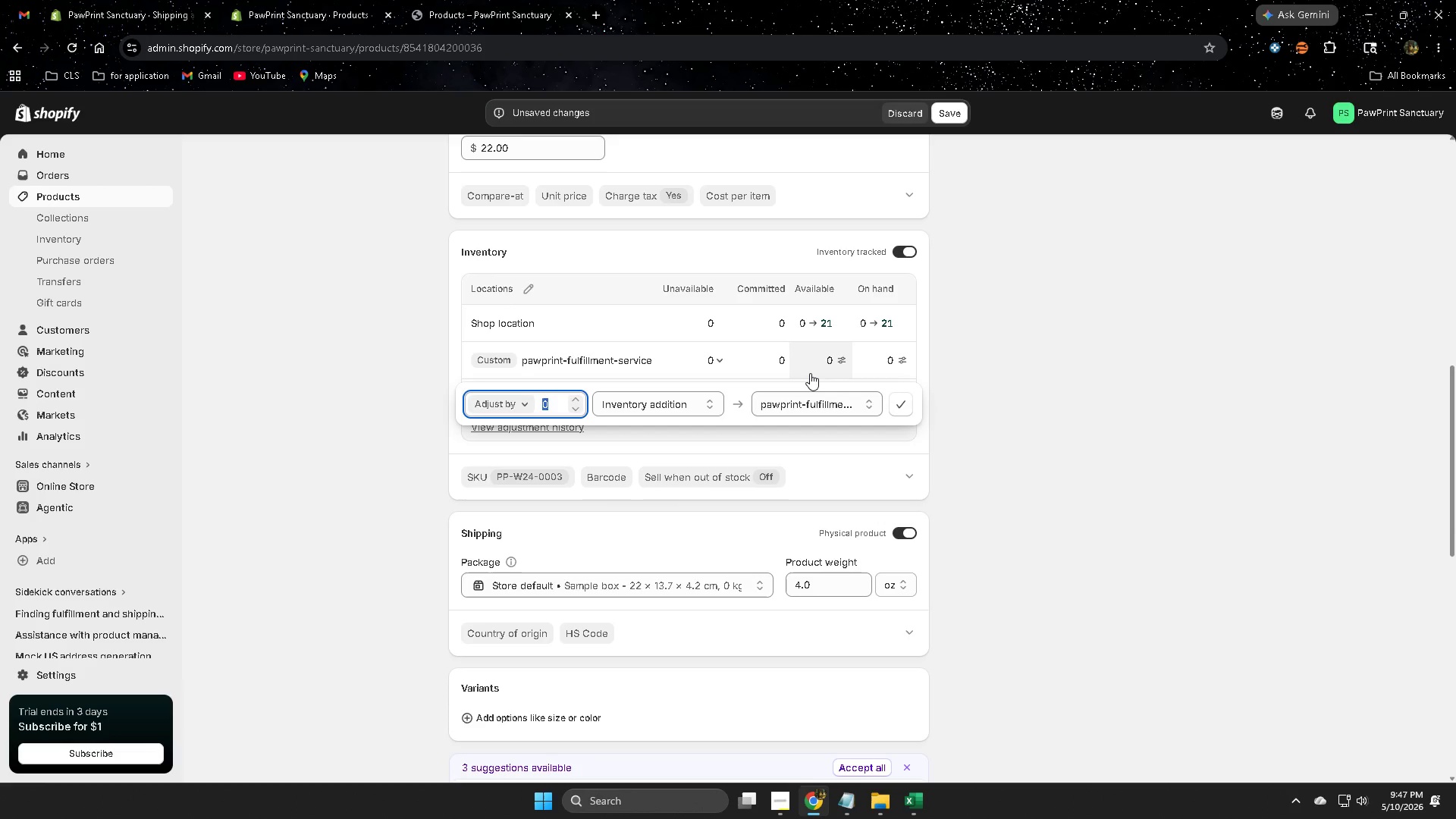 
key(Numpad2)
 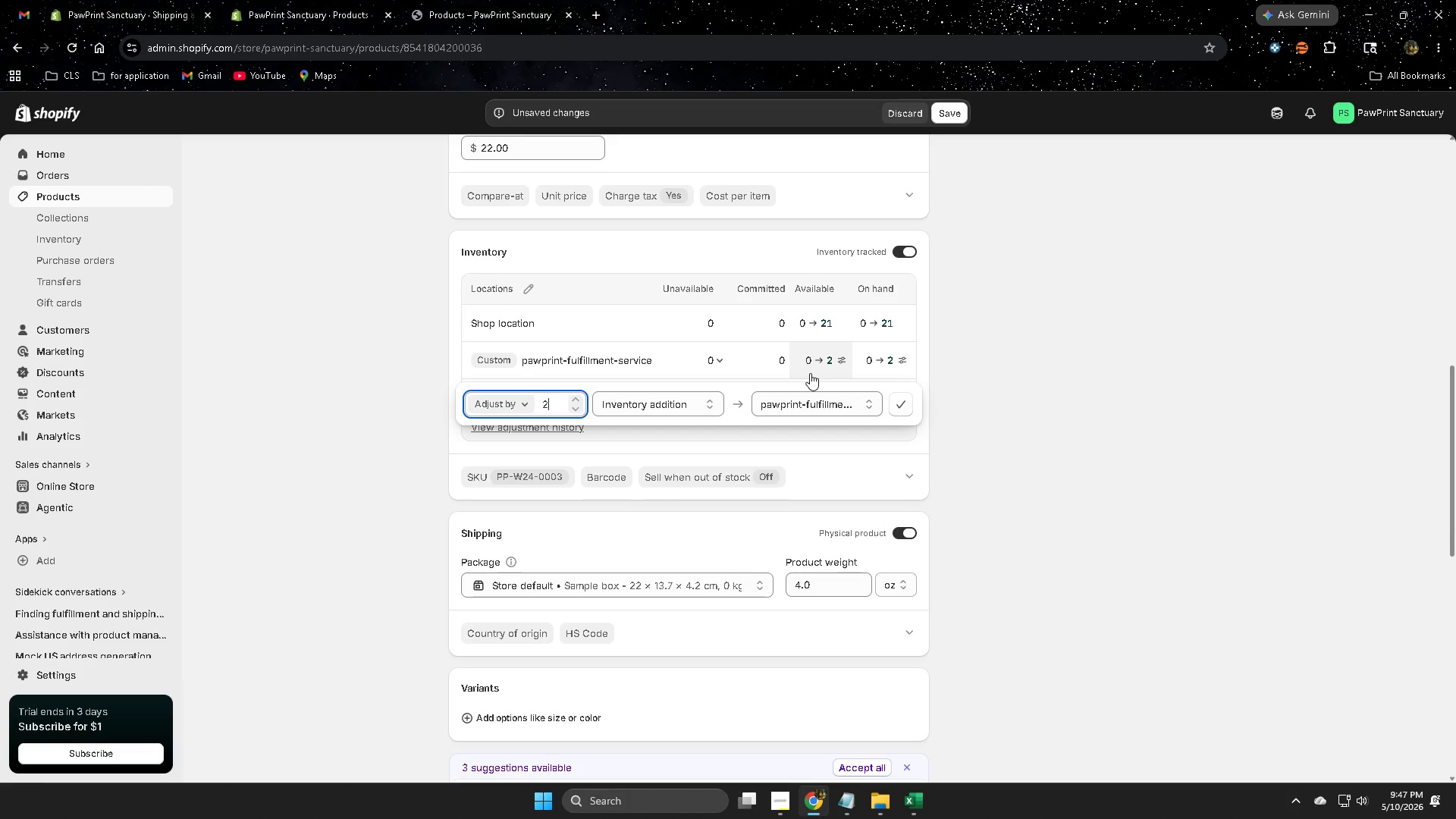 
key(Numpad6)
 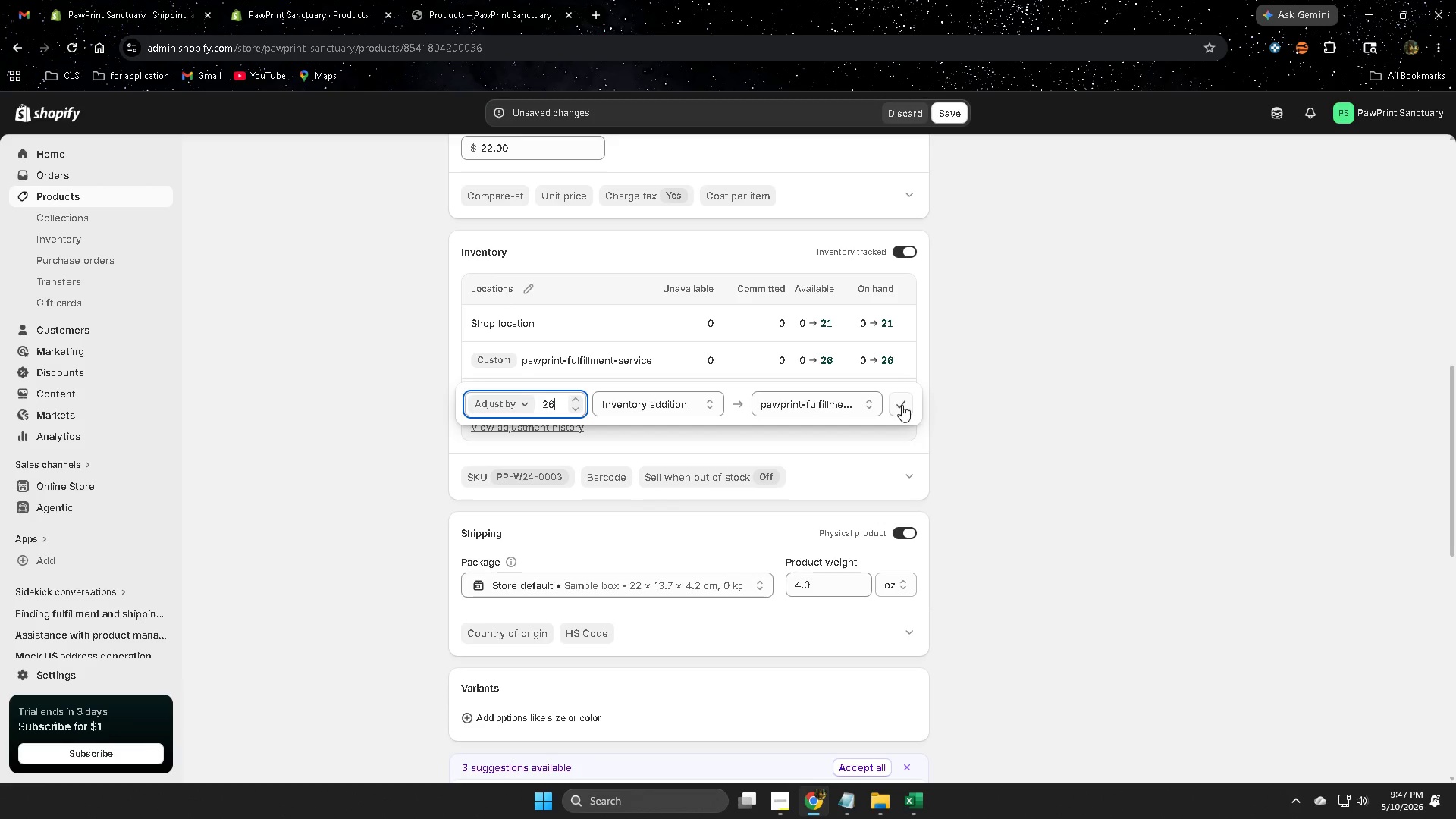 
left_click([902, 405])
 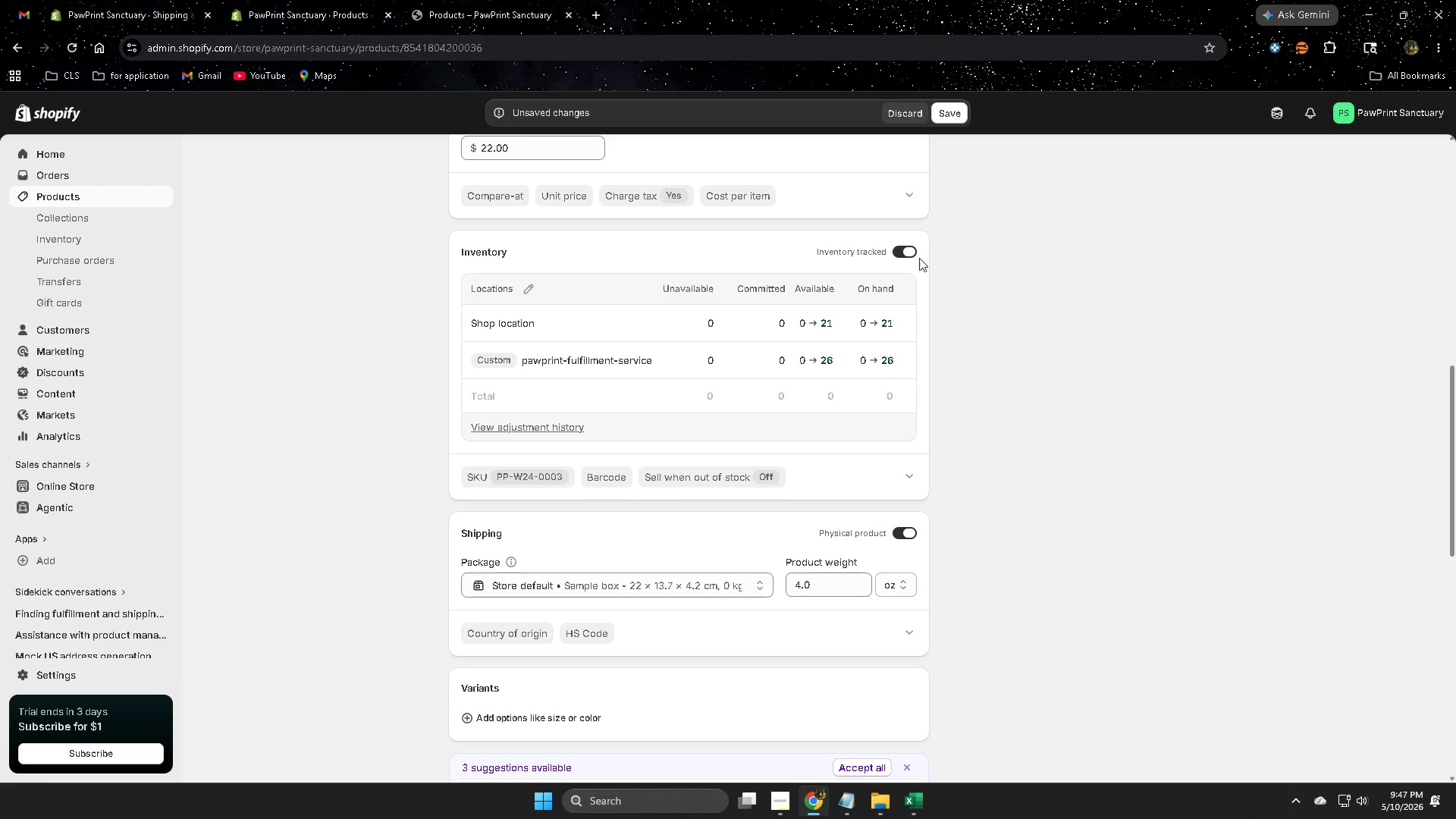 
scroll: coordinate [977, 550], scroll_direction: down, amount: 5.0
 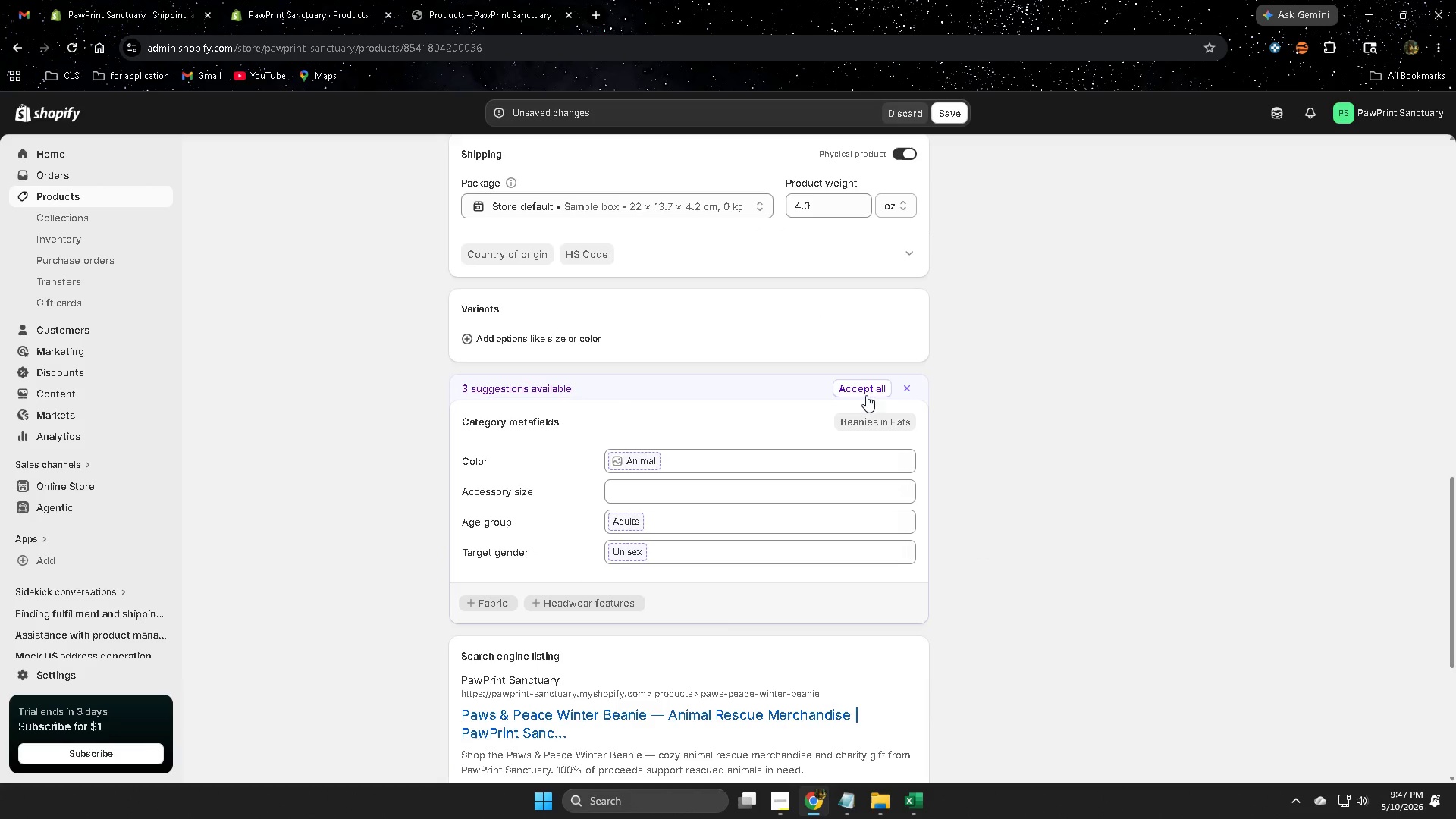 
left_click([865, 392])
 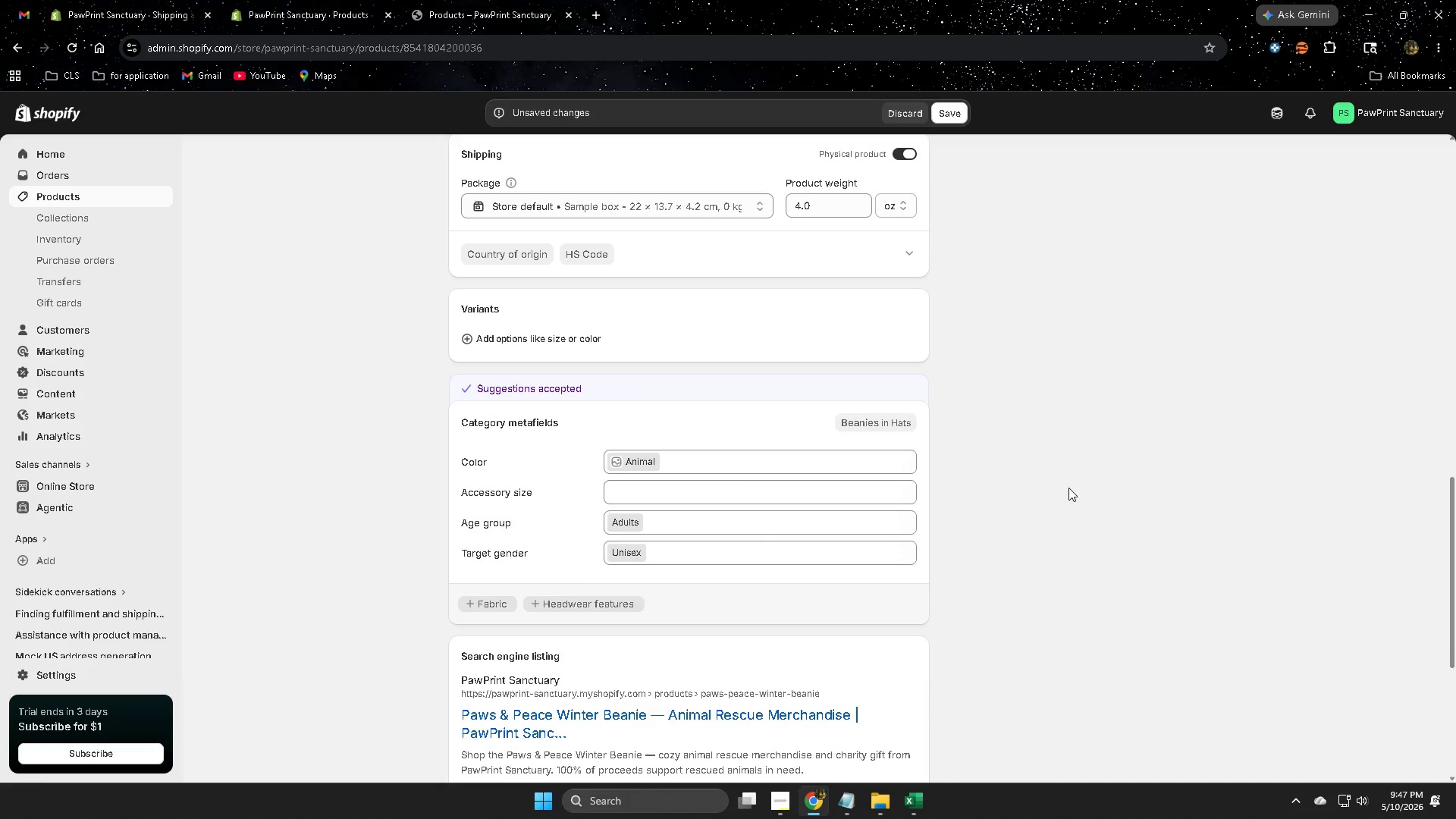 
scroll: coordinate [1068, 488], scroll_direction: down, amount: 9.0
 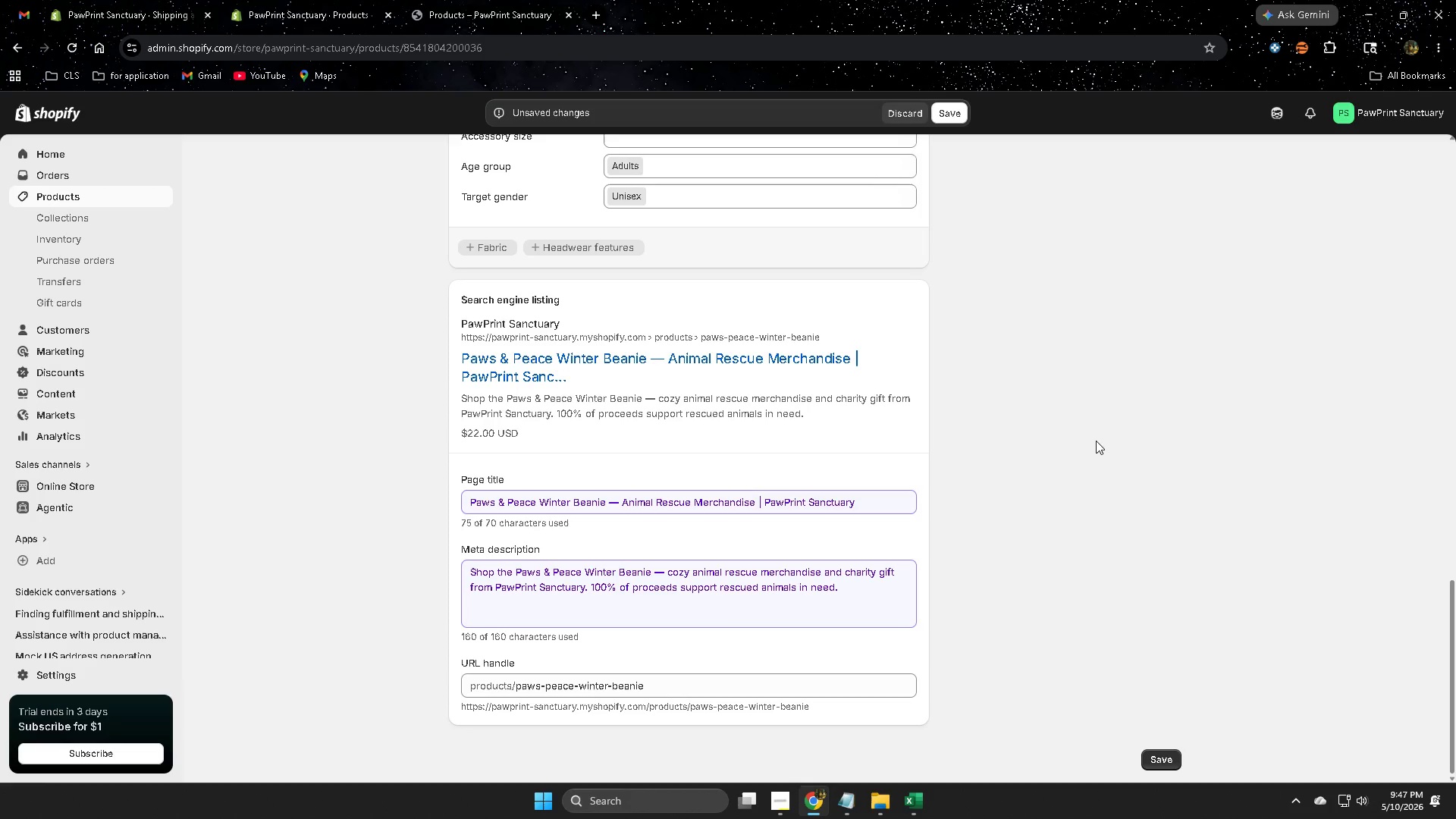 
wait(16.08)
 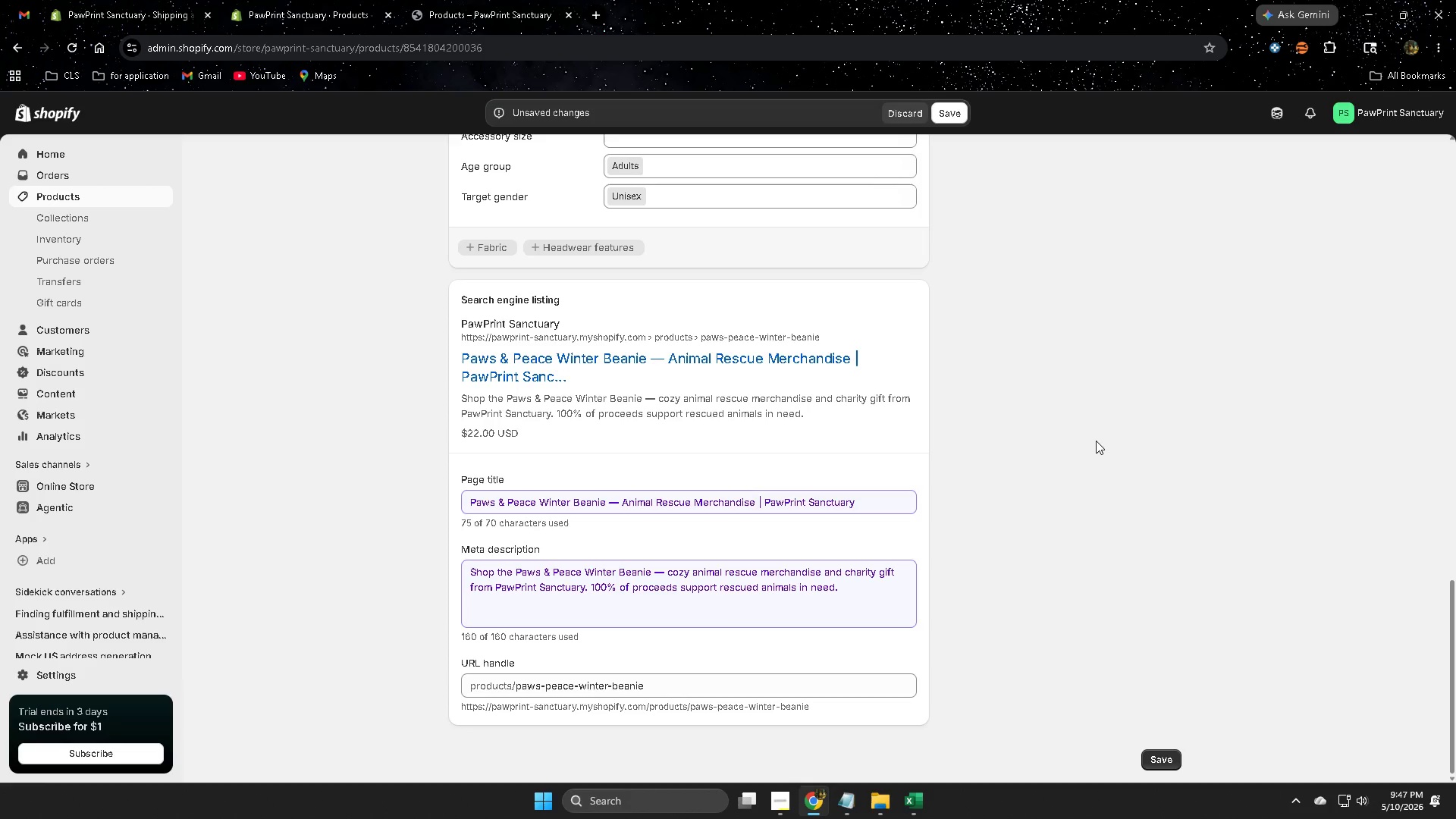 
scroll: coordinate [1282, 389], scroll_direction: up, amount: 22.0
 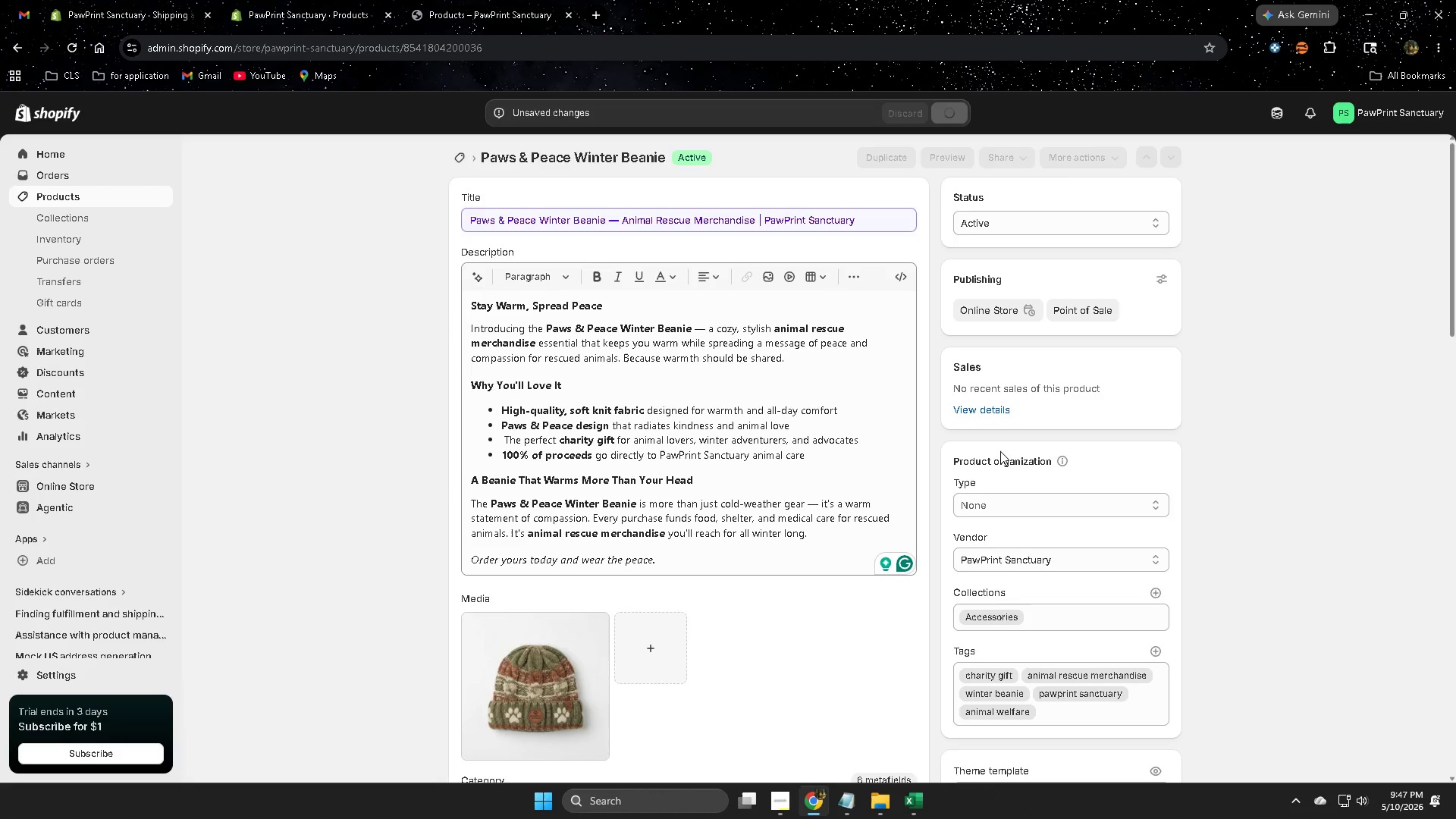 
wait(8.11)
 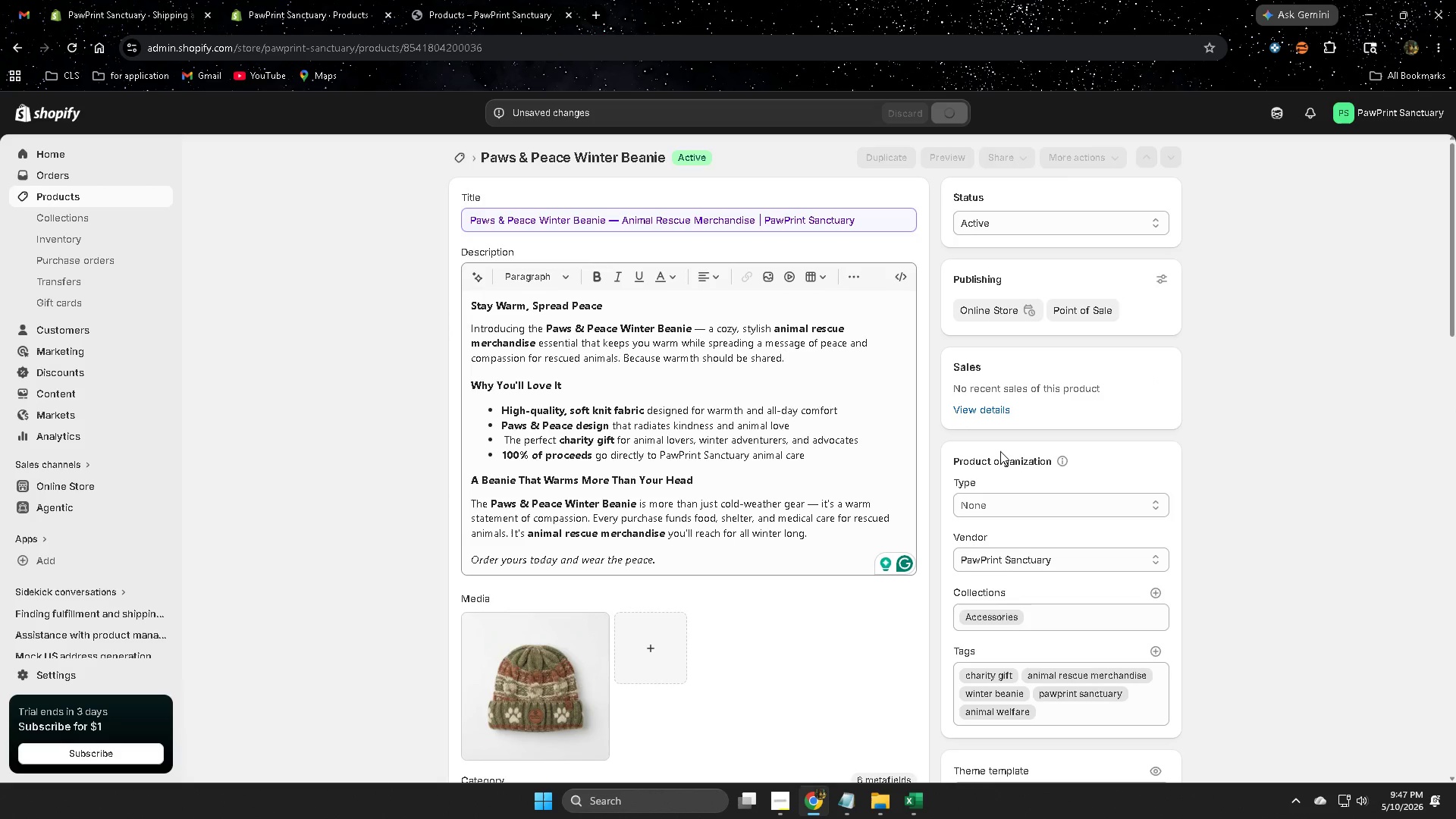 
scroll: coordinate [1175, 553], scroll_direction: down, amount: 18.0
 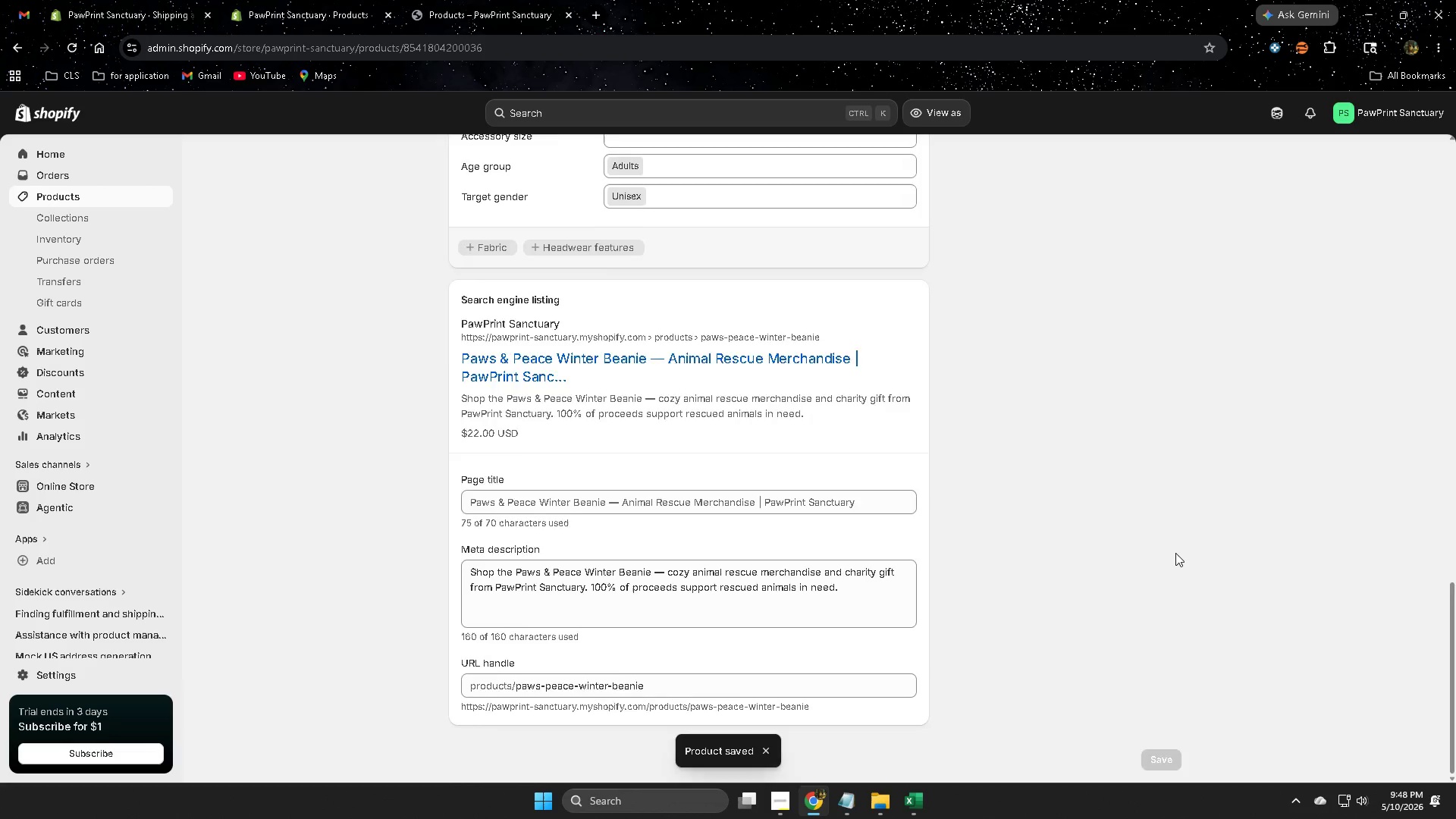 
scroll: coordinate [1175, 553], scroll_direction: up, amount: 9.0
 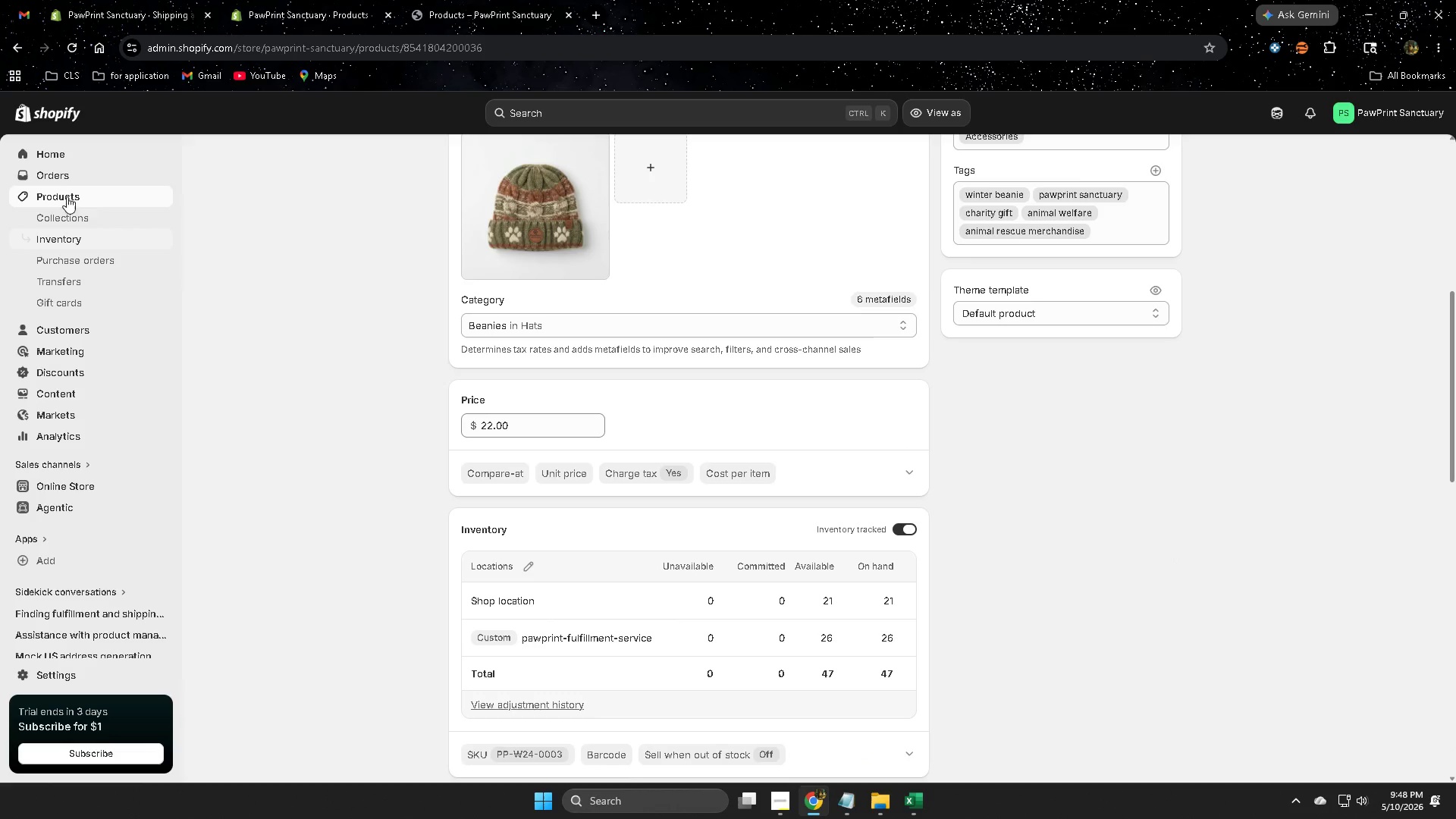 
left_click([64, 194])
 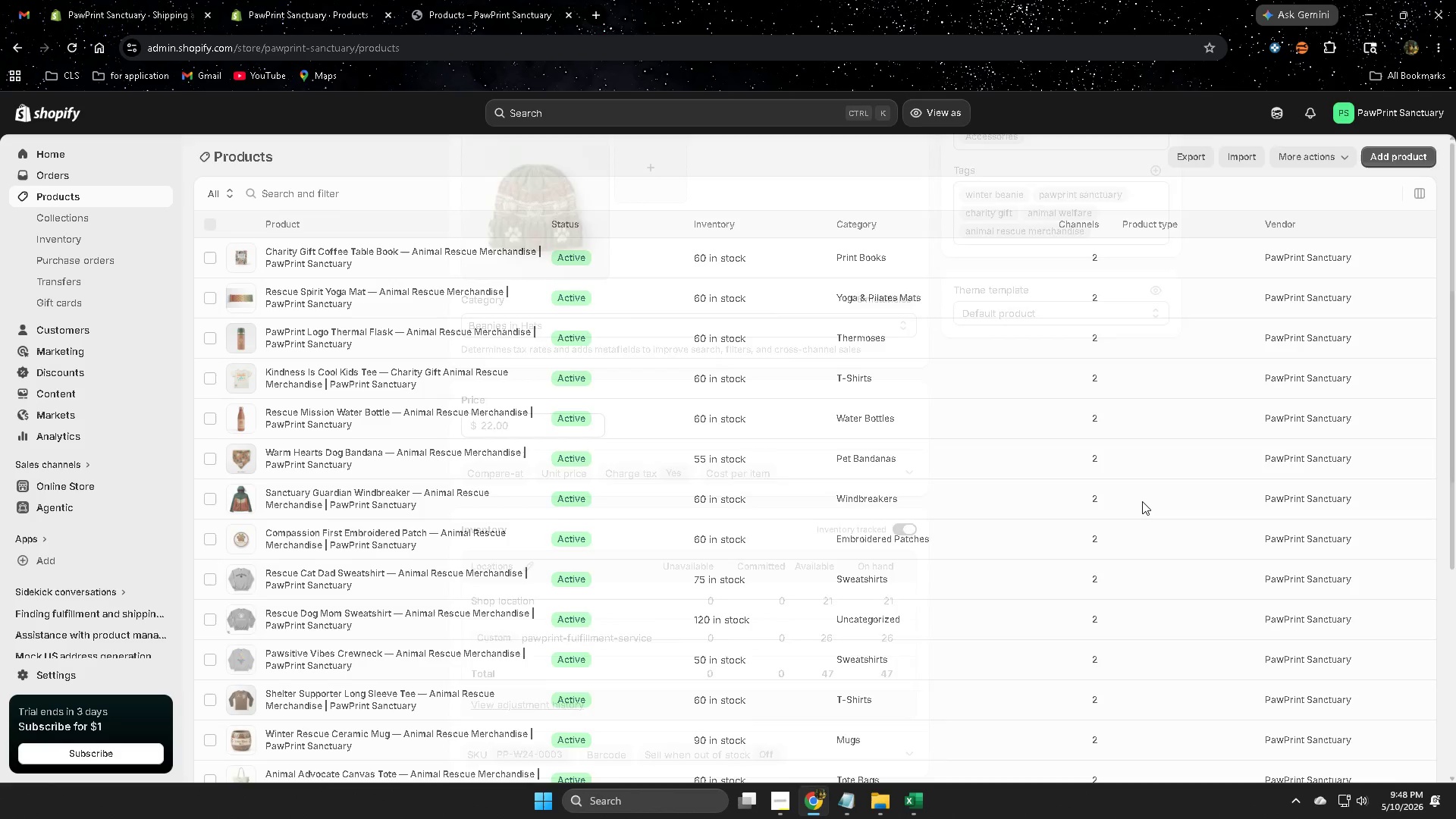 
scroll: coordinate [930, 471], scroll_direction: down, amount: 12.0
 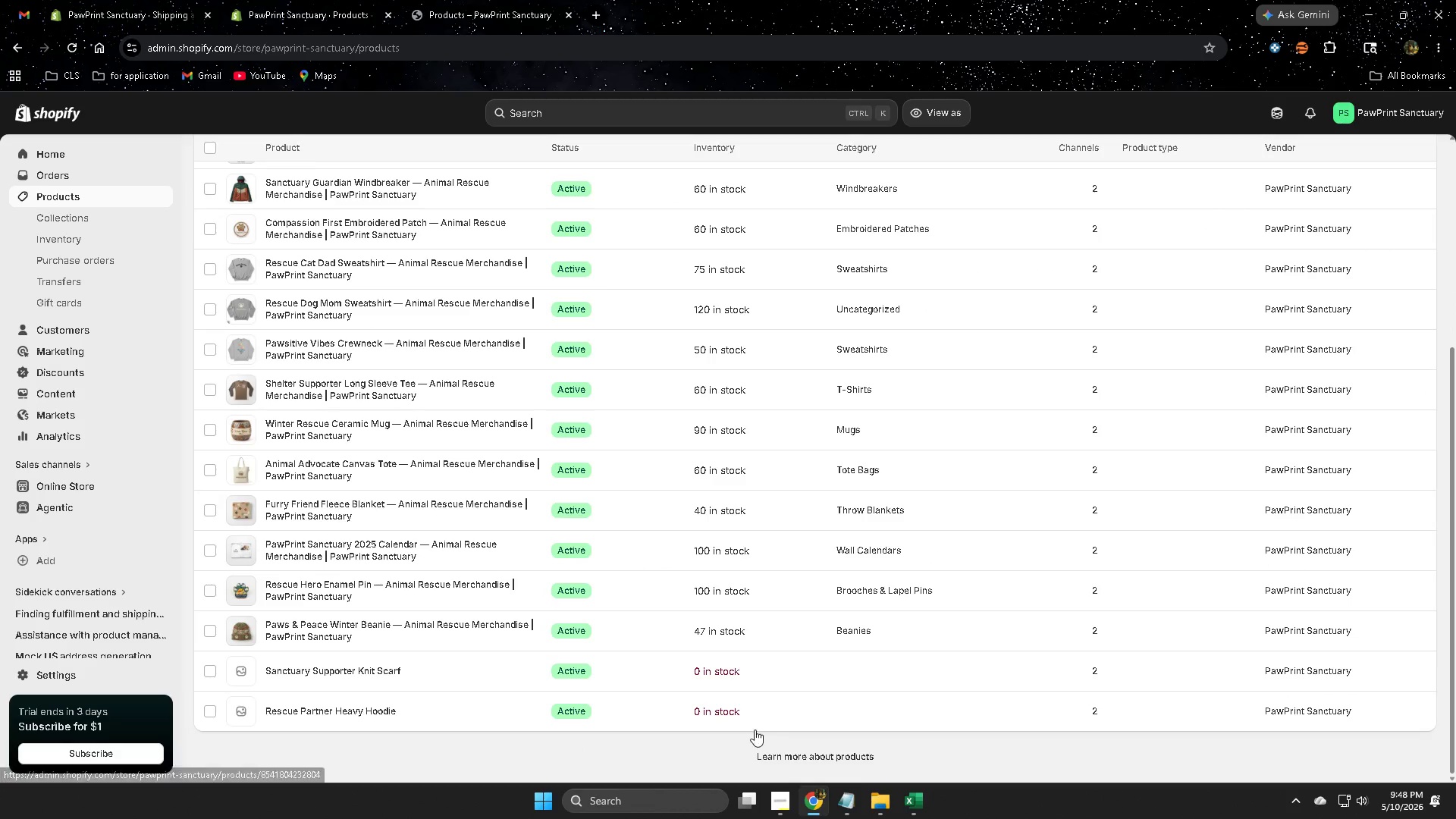 
left_click([775, 800])